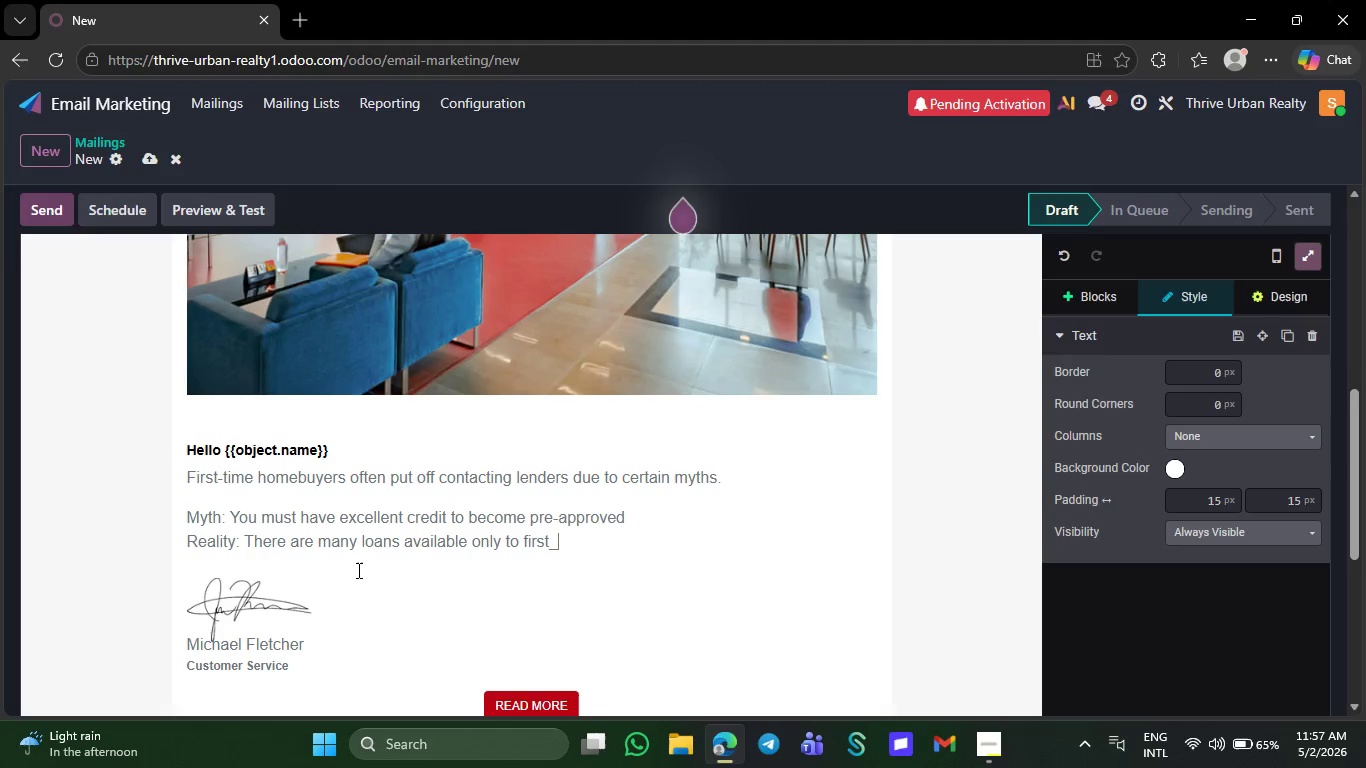 
key(Shift+Minus)
 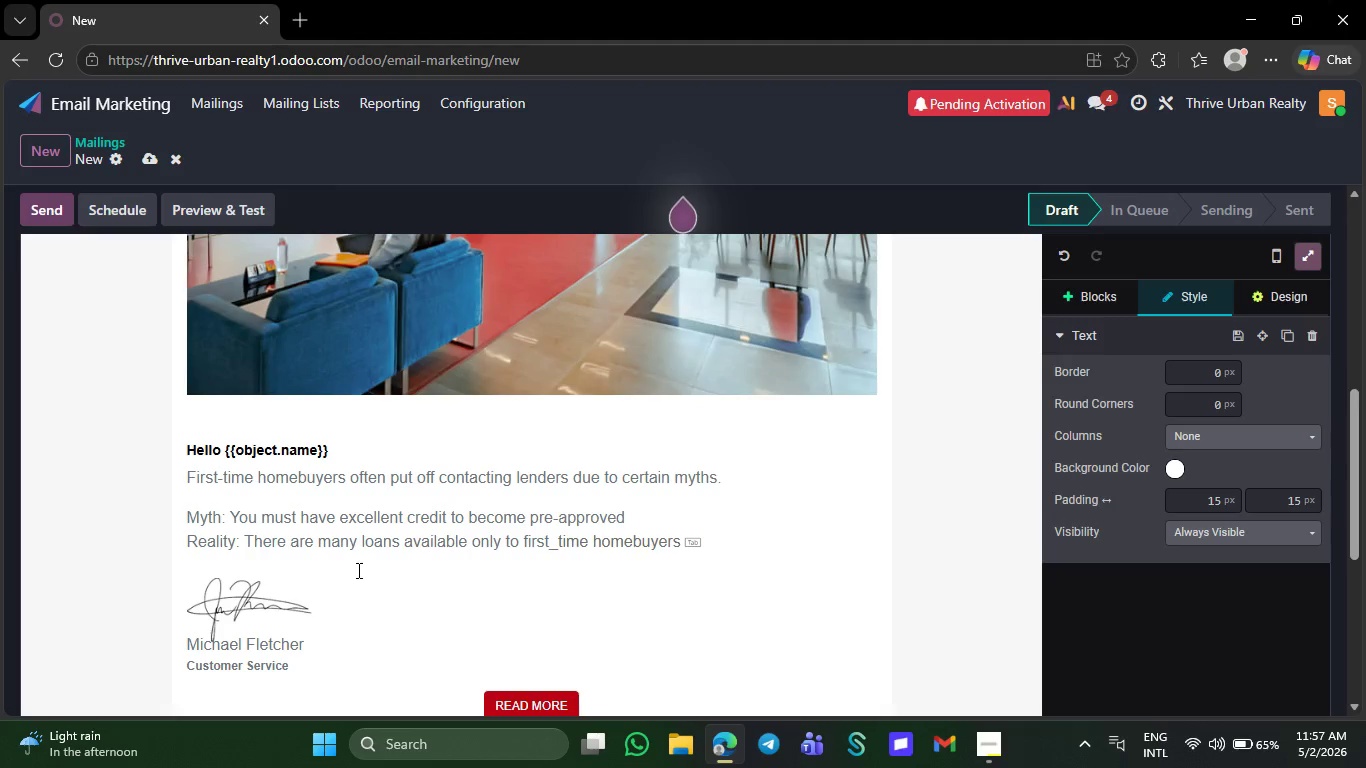 
key(Backspace)
 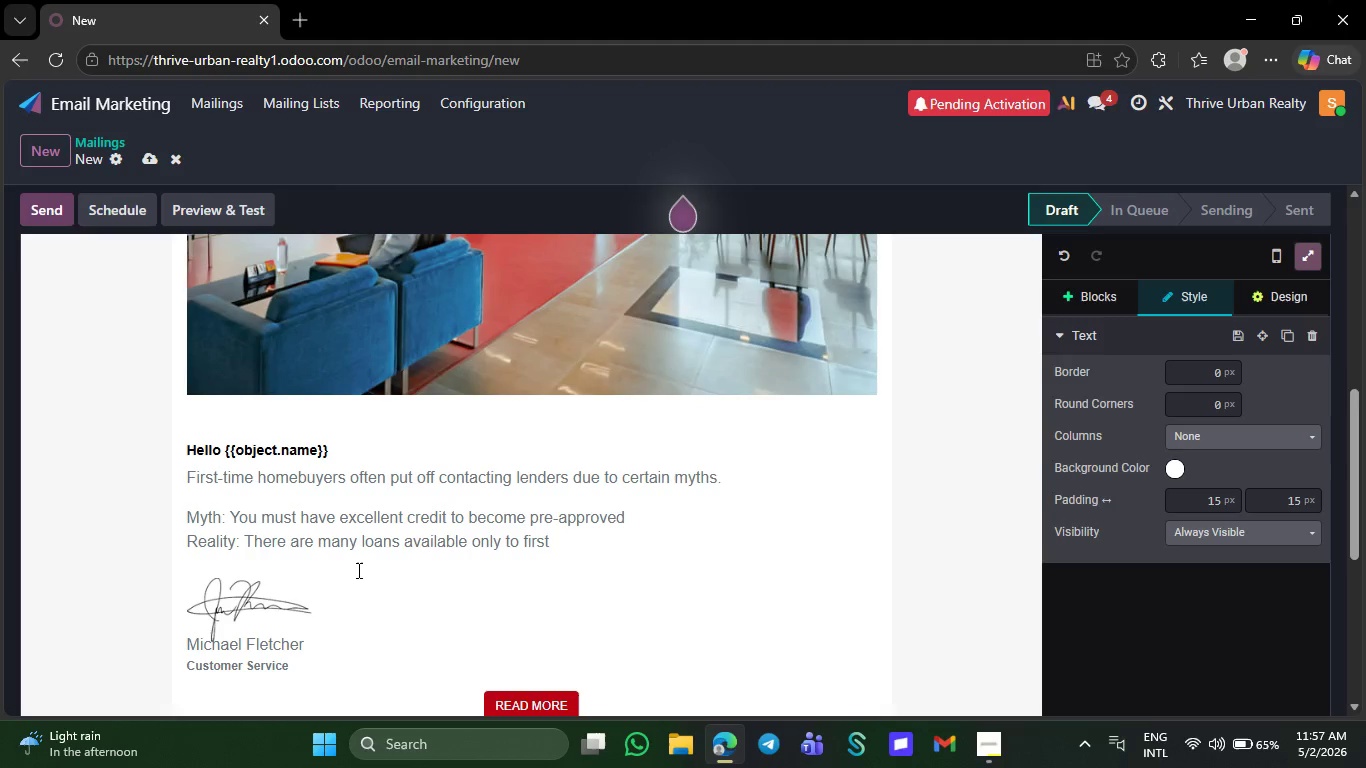 
key(Minus)
 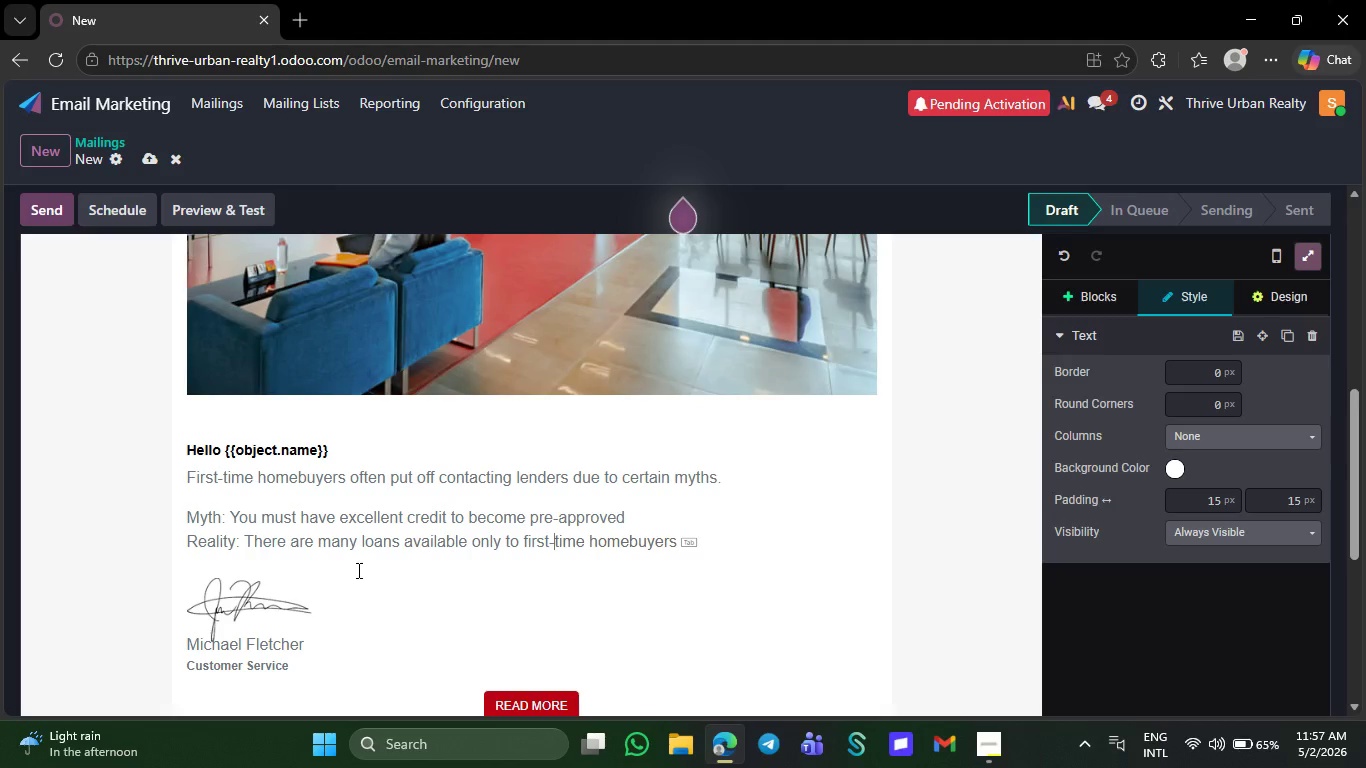 
type(ti)
 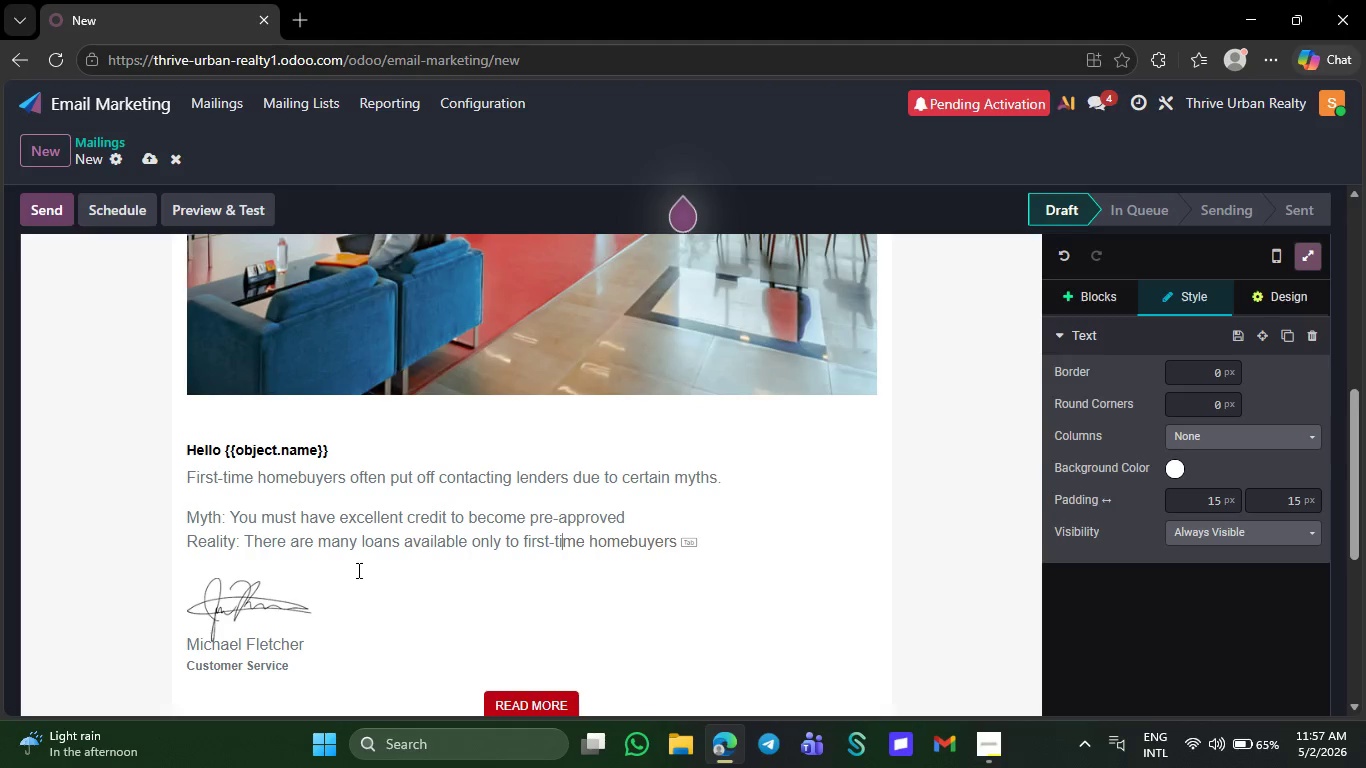 
type(me )
 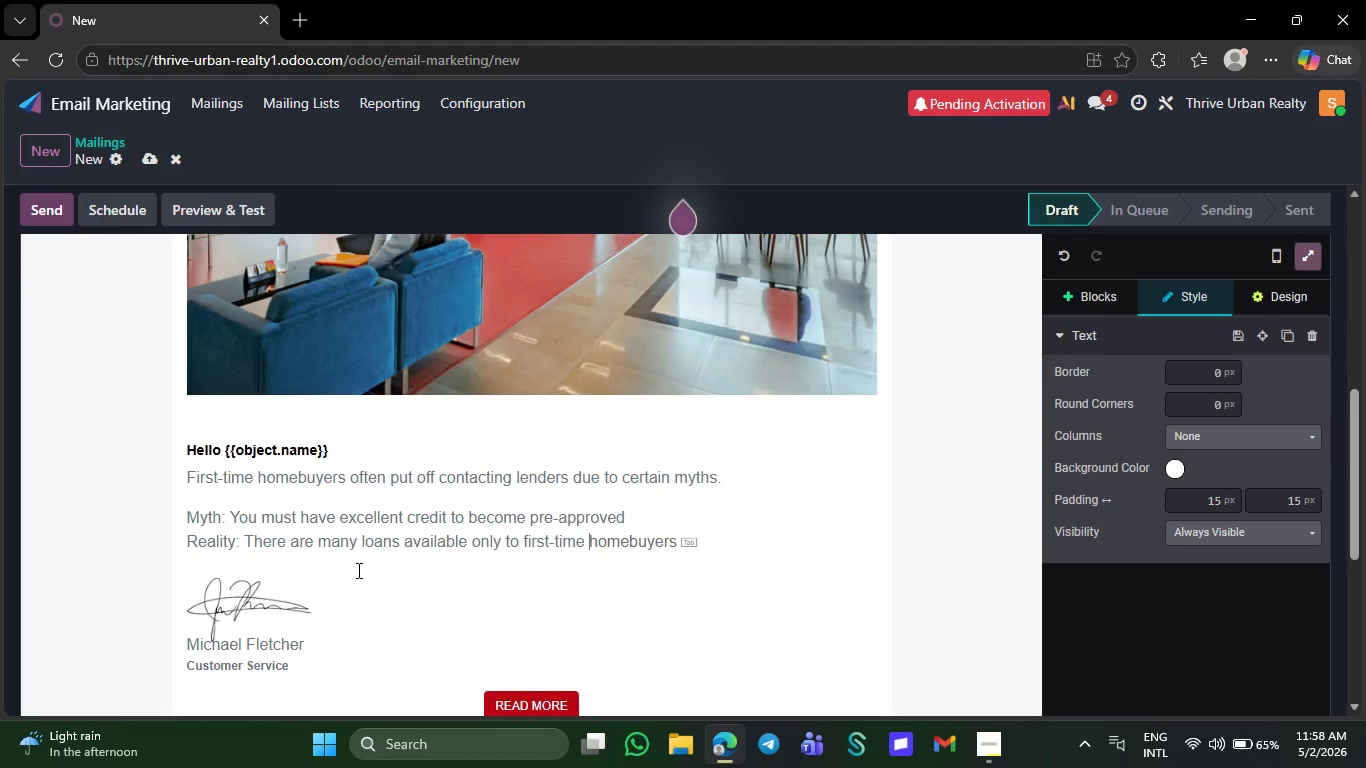 
type(buyers)
 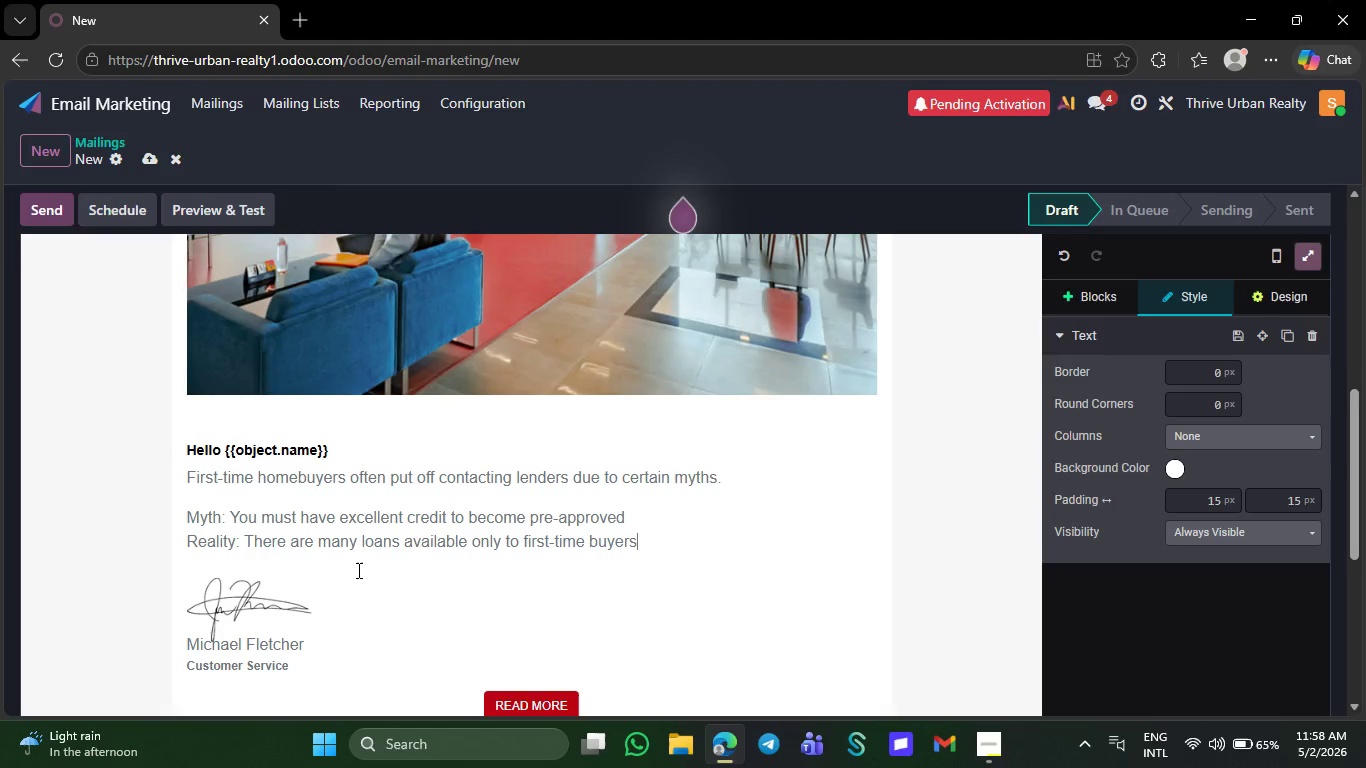 
key(NumpadEnter)
 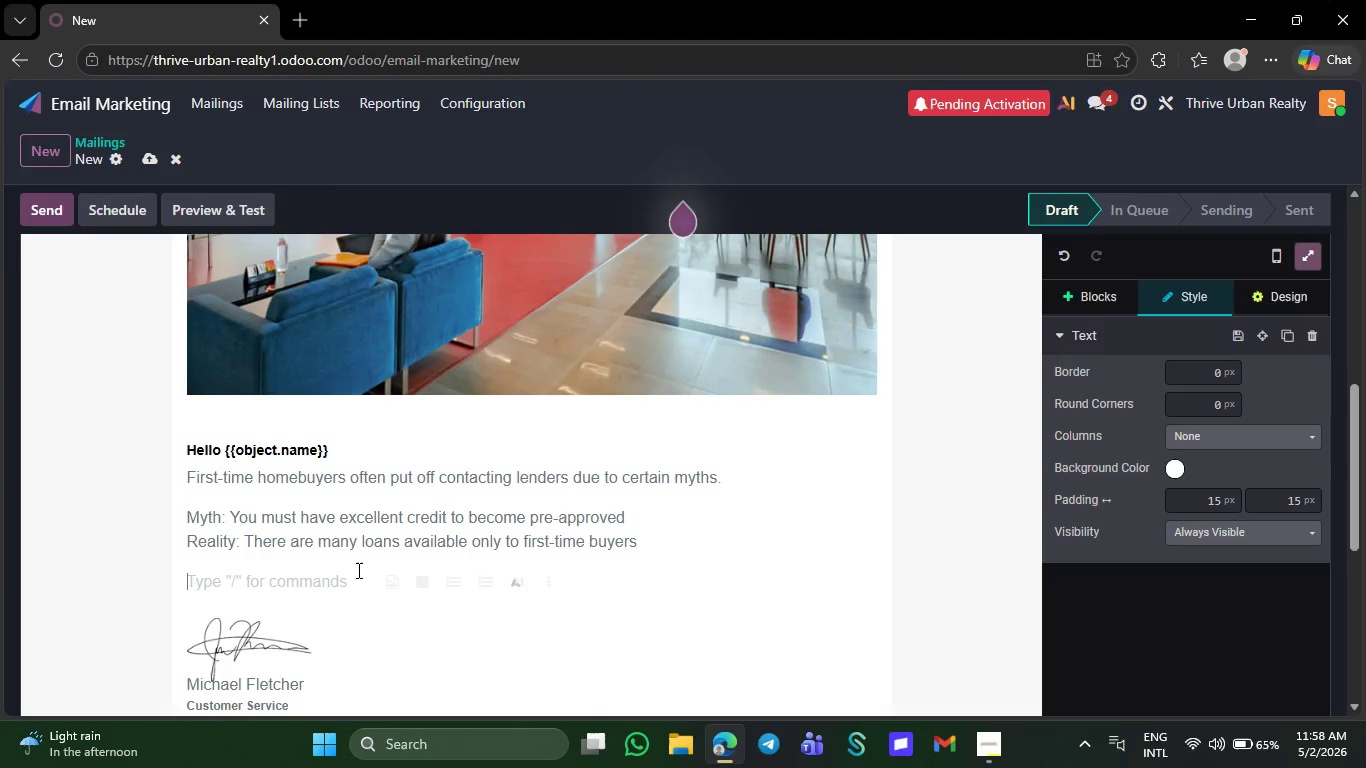 
wait(7.16)
 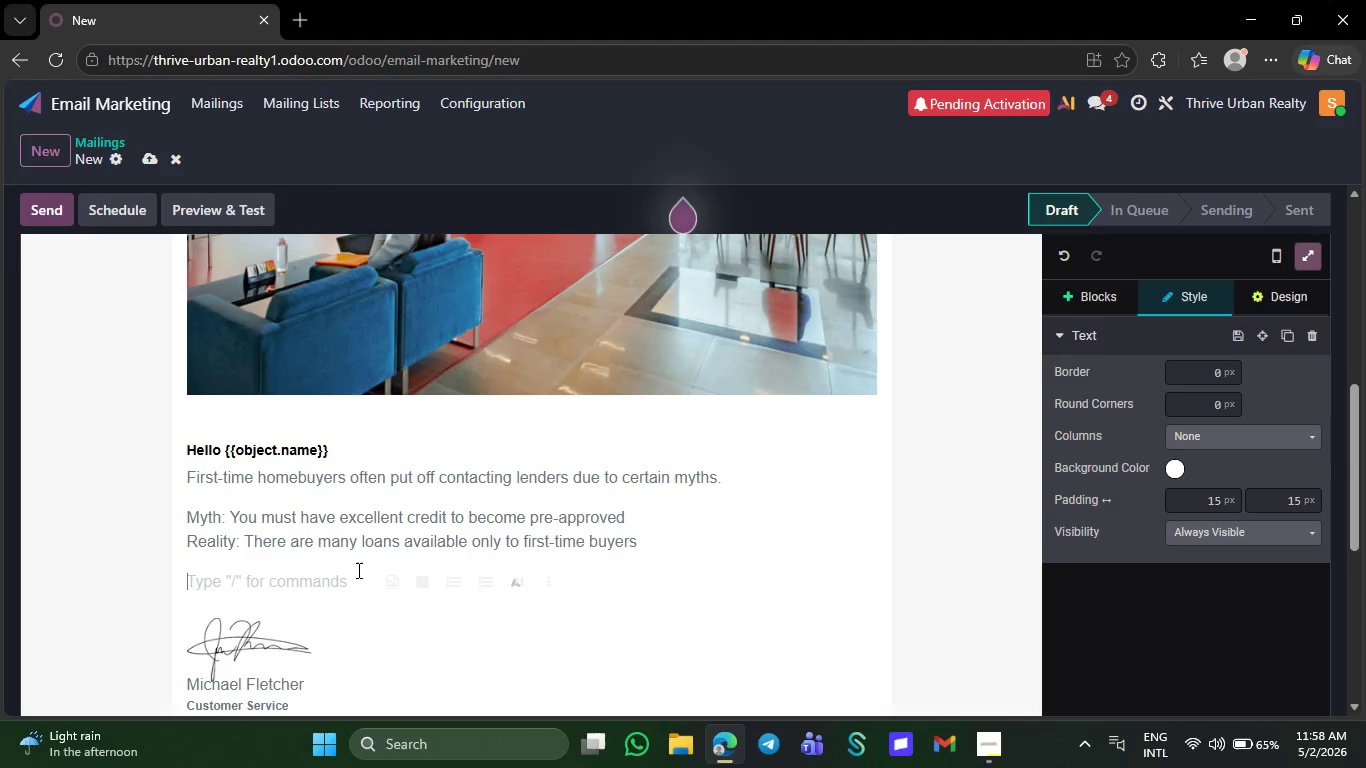 
type(Myth)
 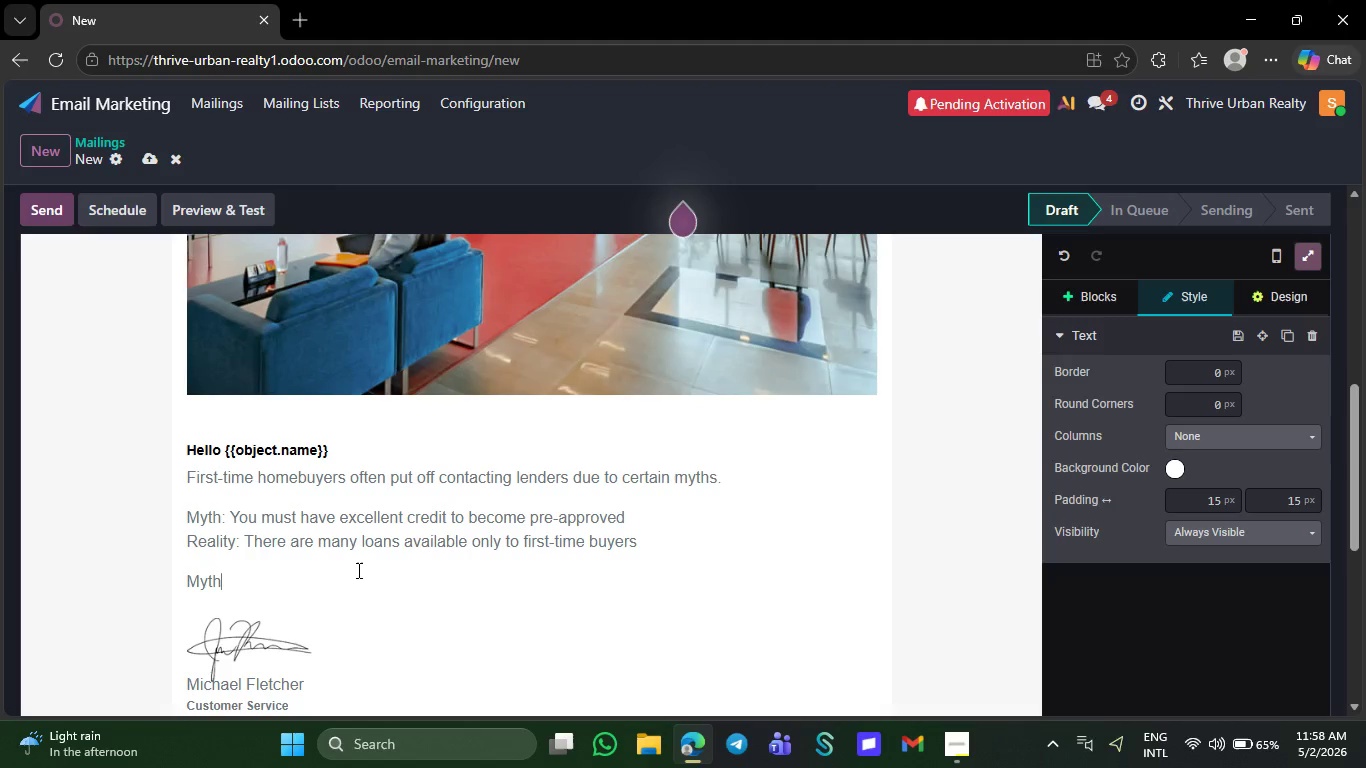 
type(:p)
key(Backspace)
type( Pre)
 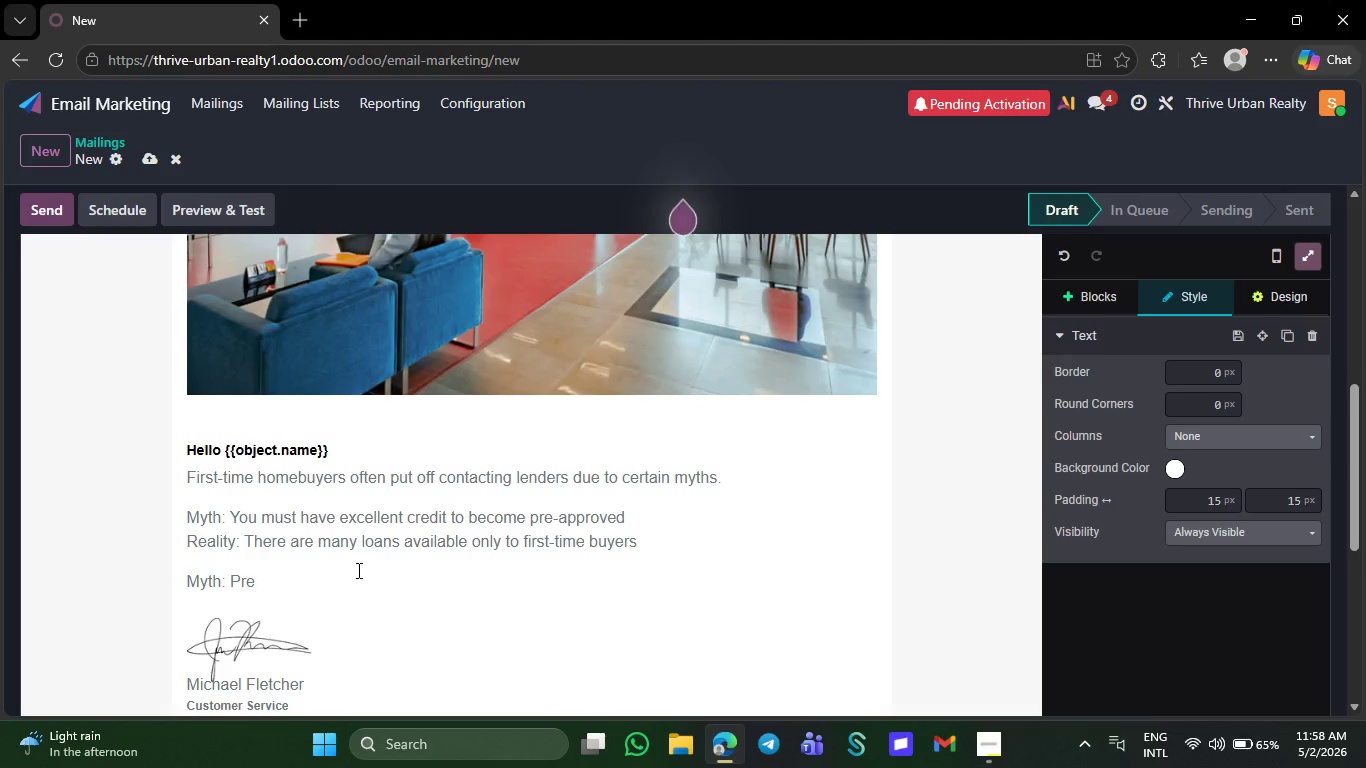 
type(_)
key(Backspace)
type(-approval )
 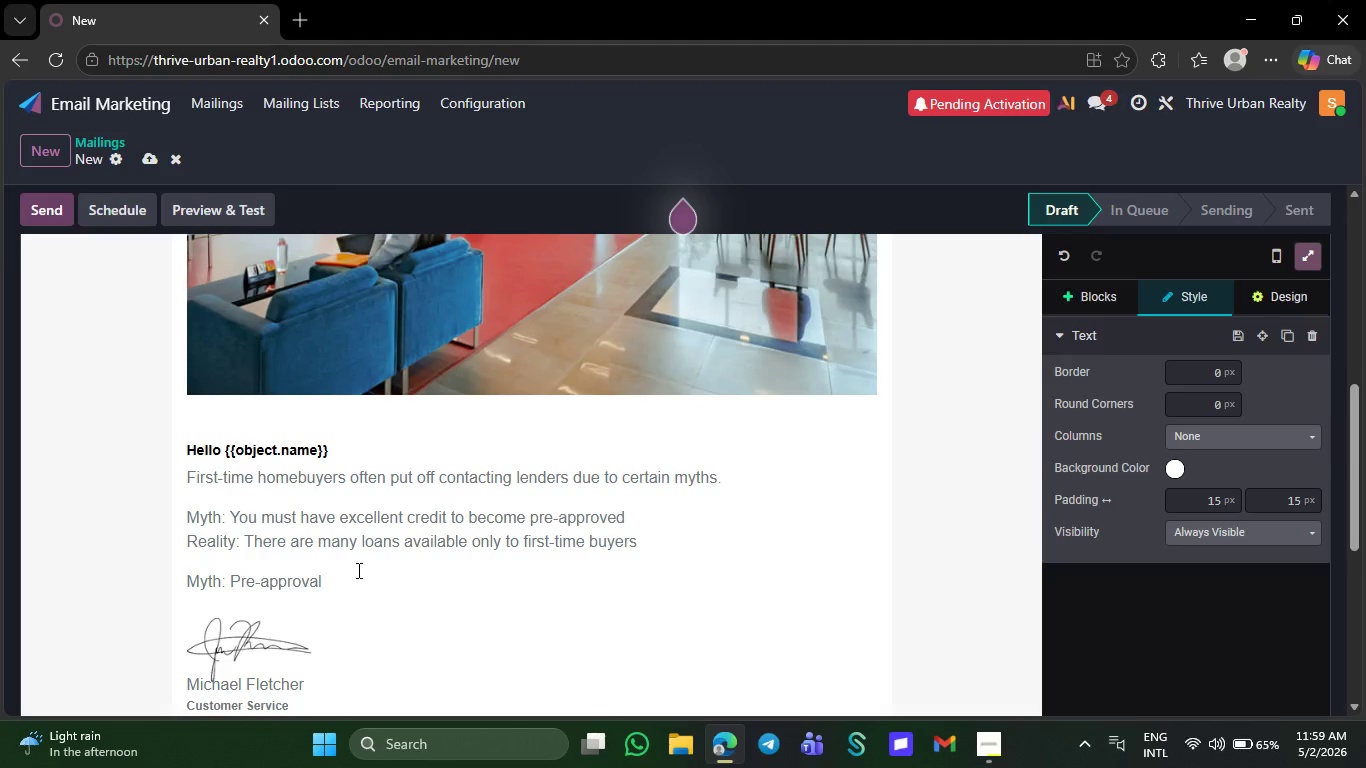 
wait(11.23)
 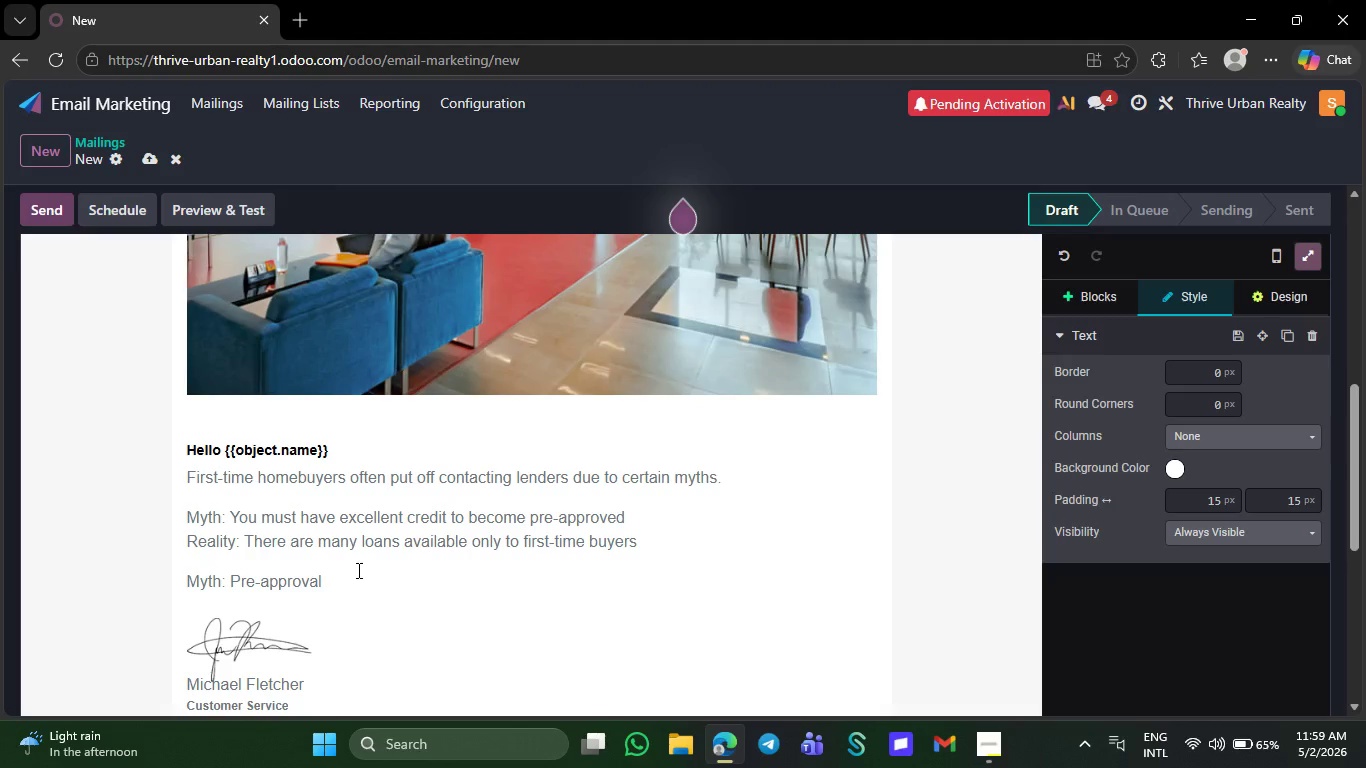 
key(C)
 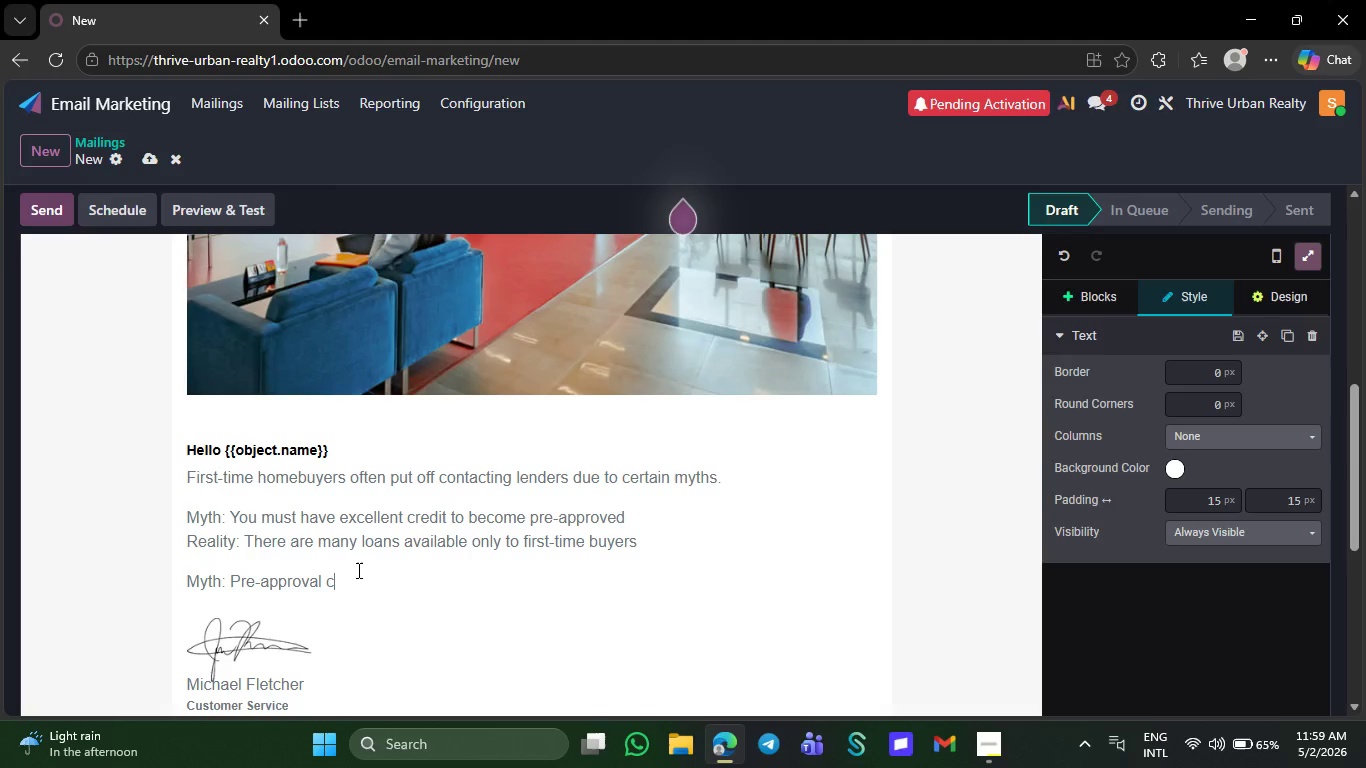 
type(omm)
 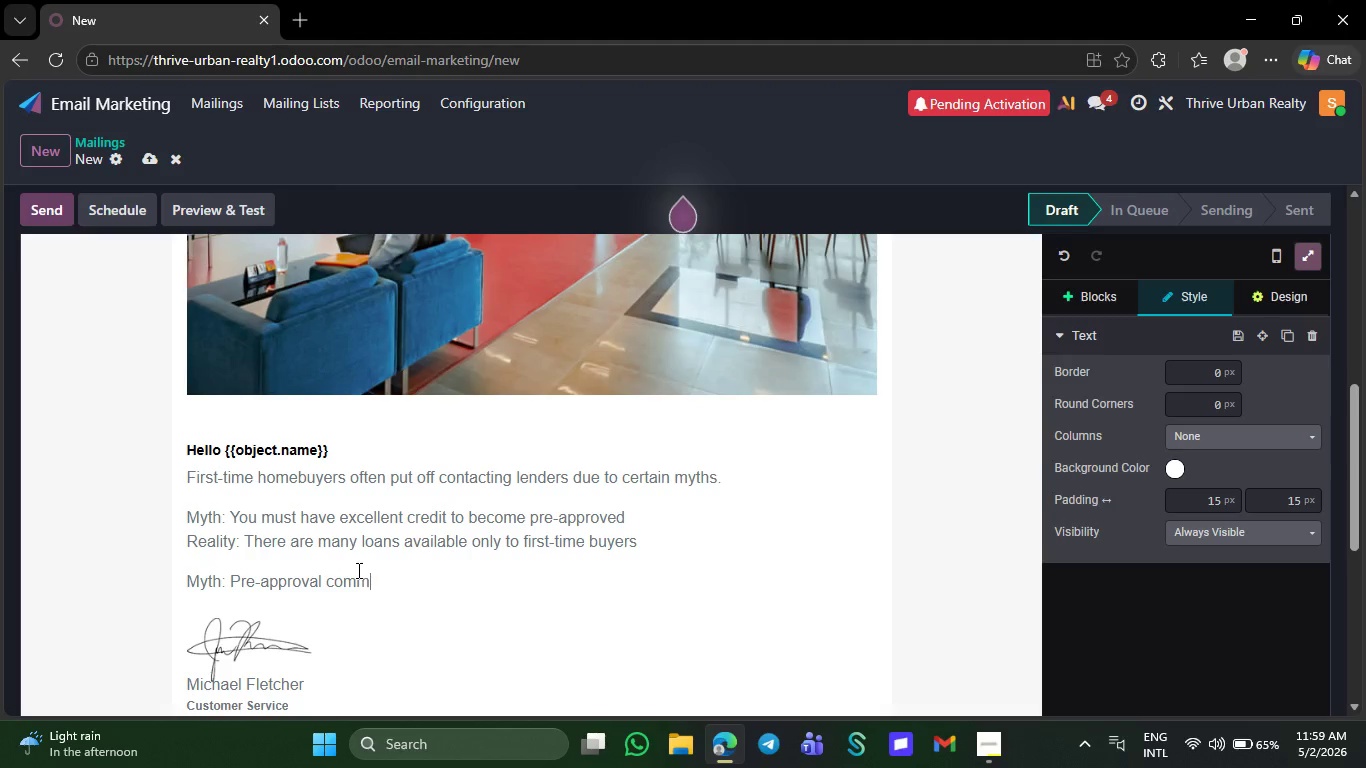 
type(it)
 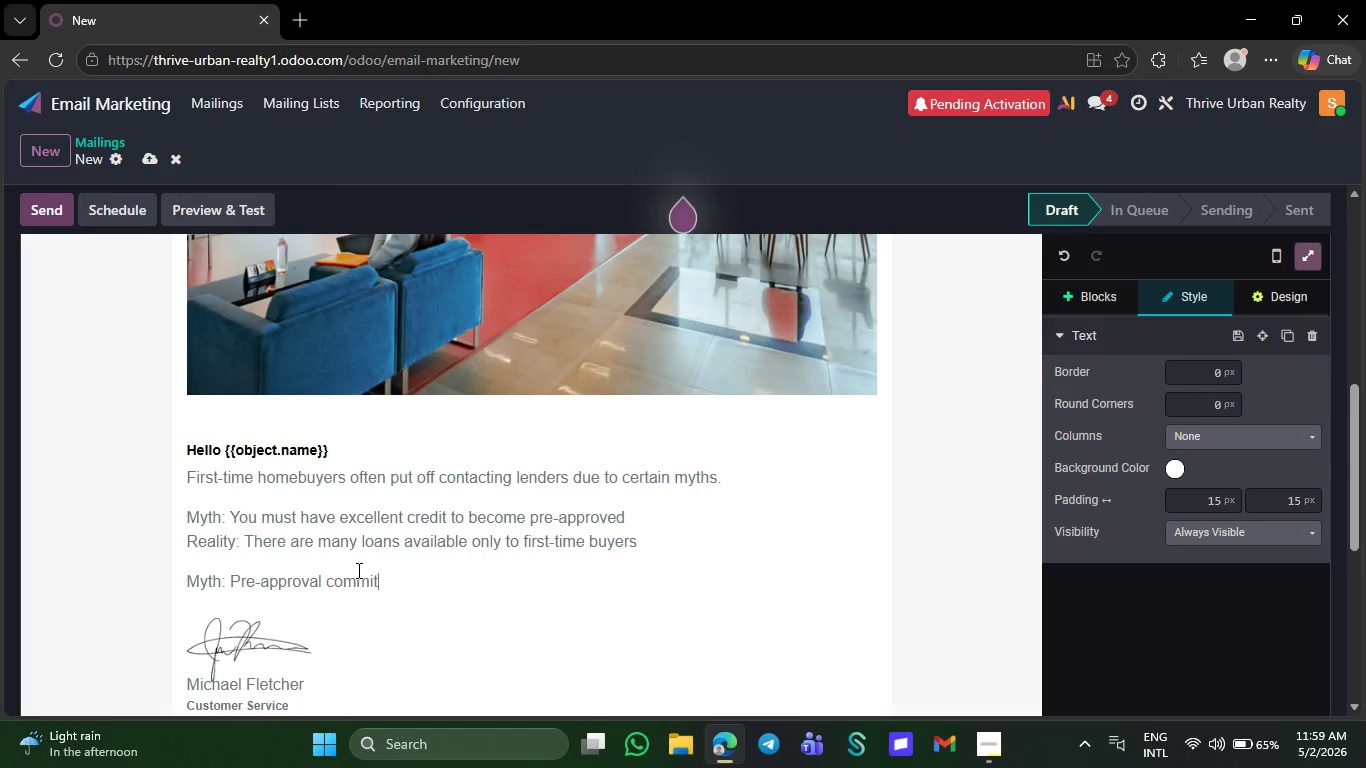 
key(S)
 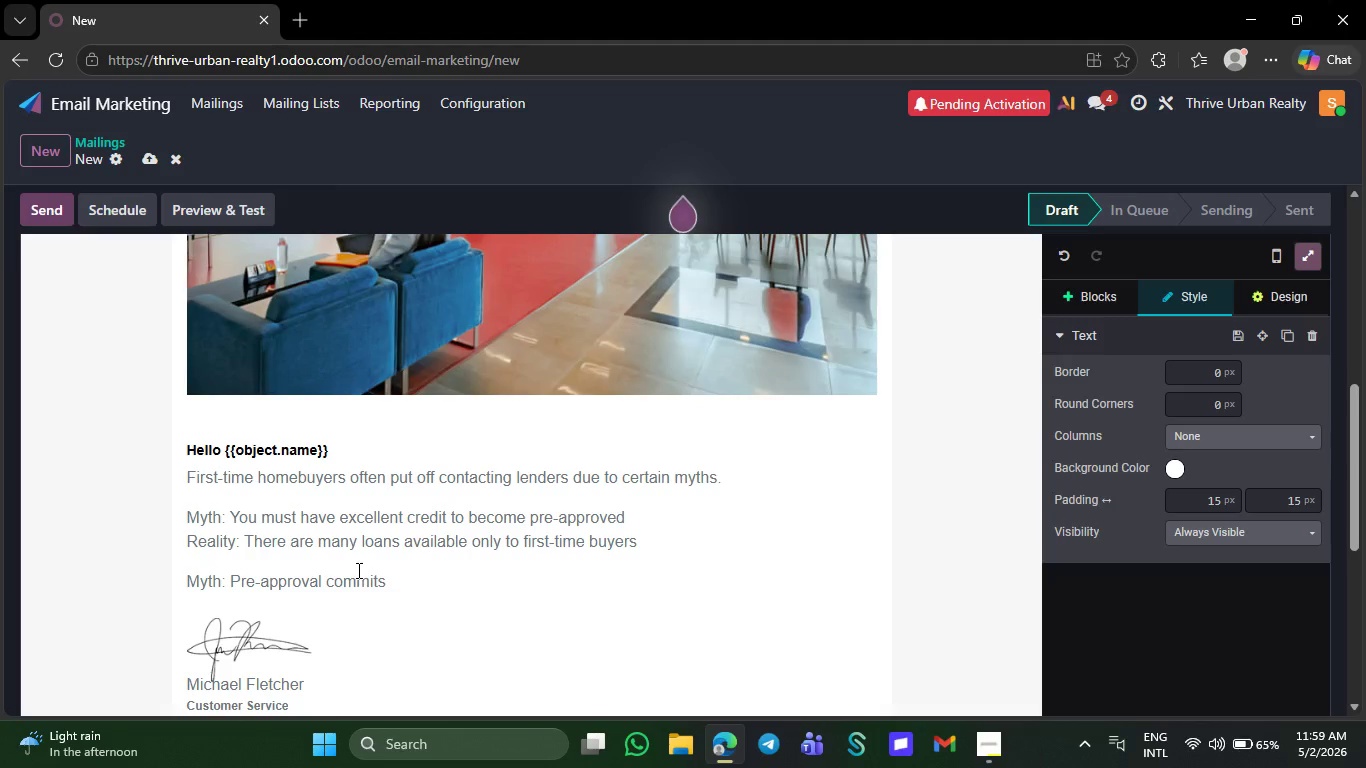 
key(Space)
 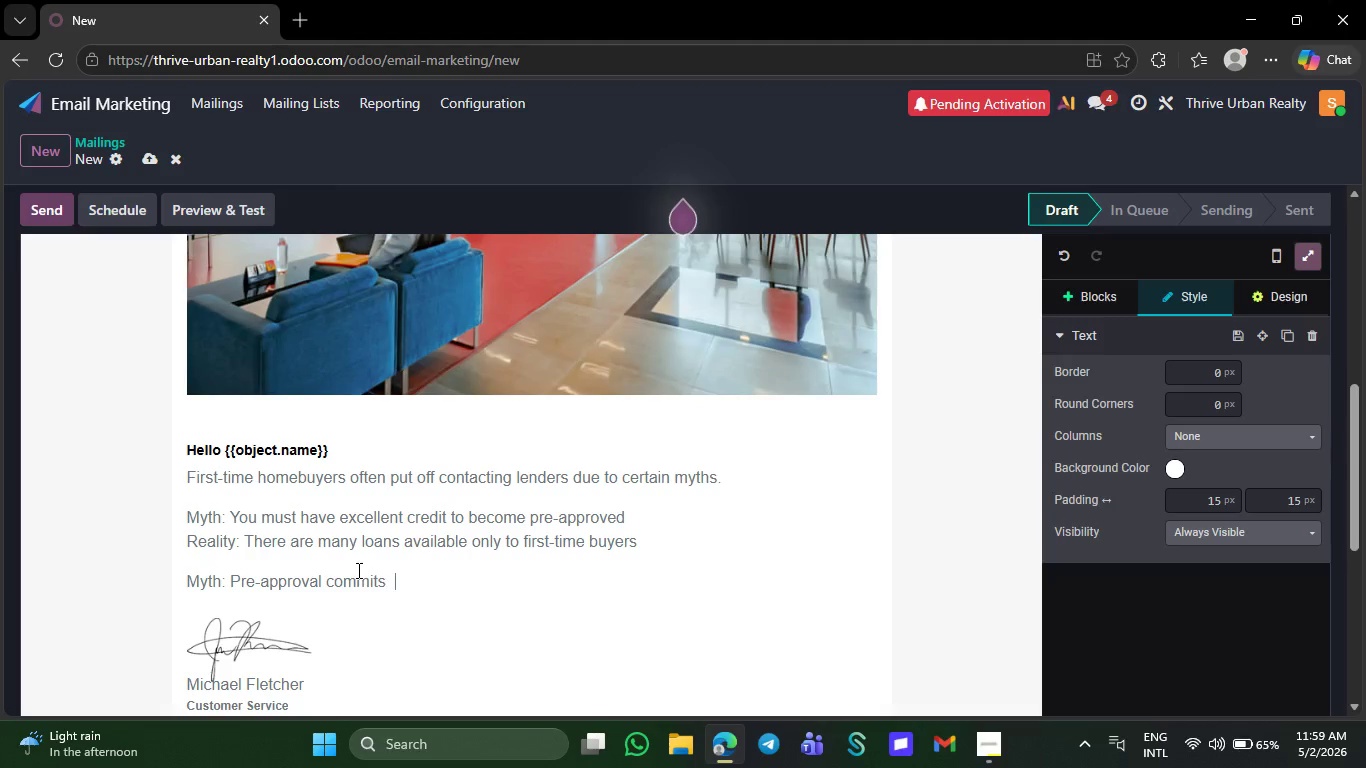 
key(Space)
 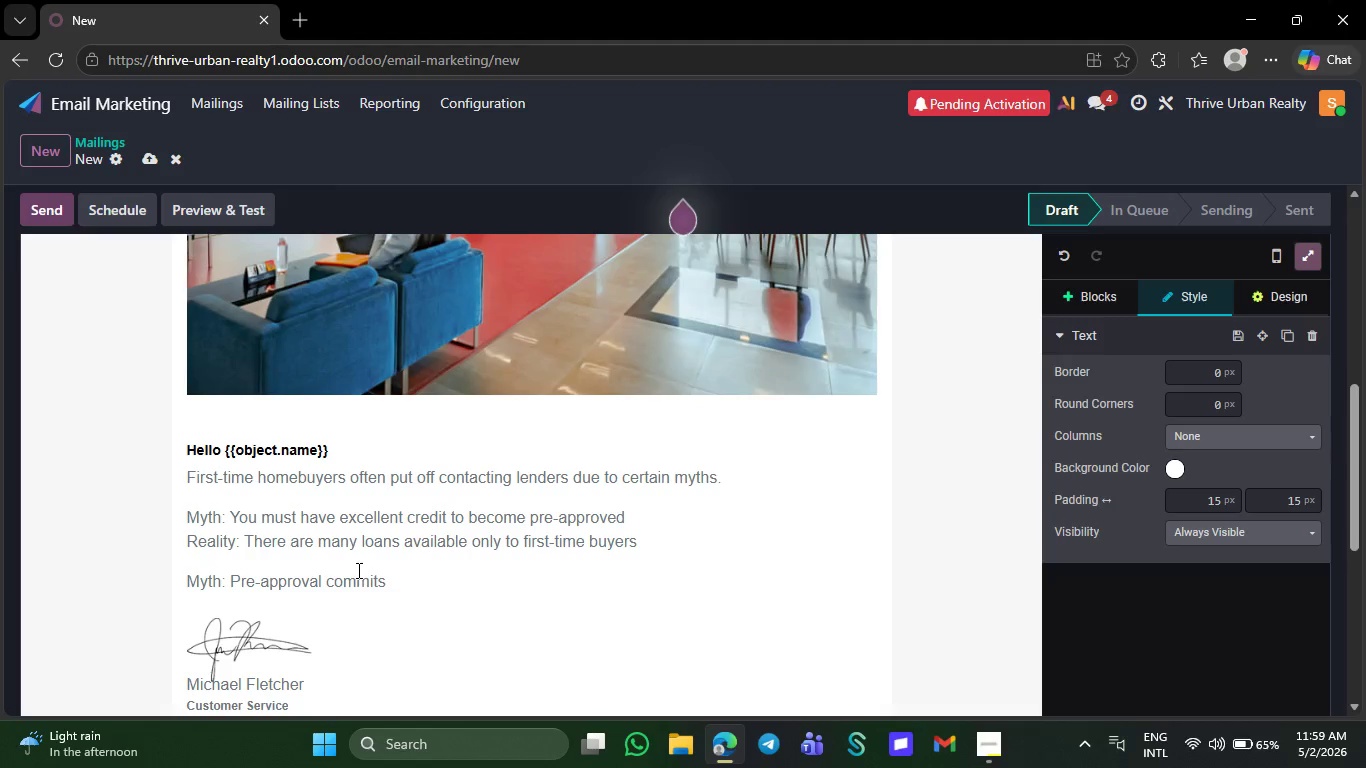 
key(Backspace)
 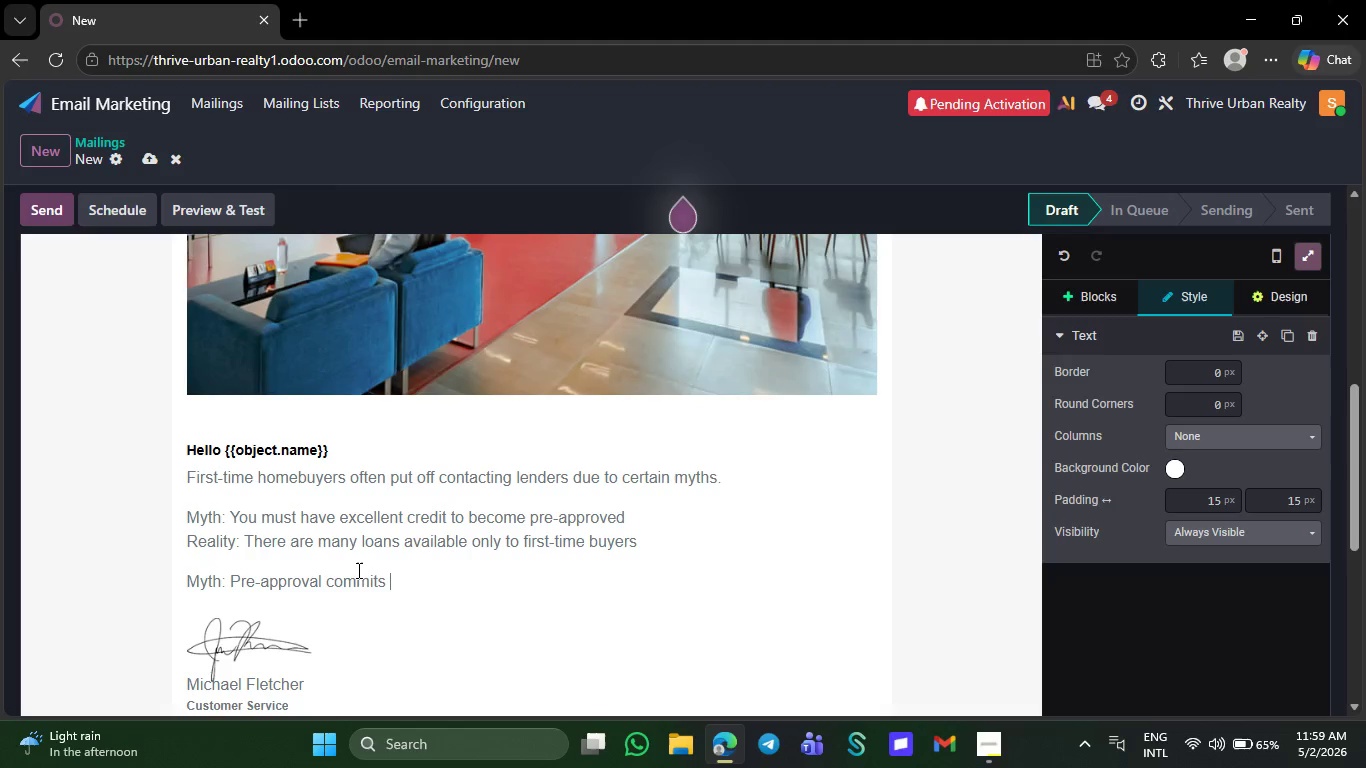 
key(Y)
 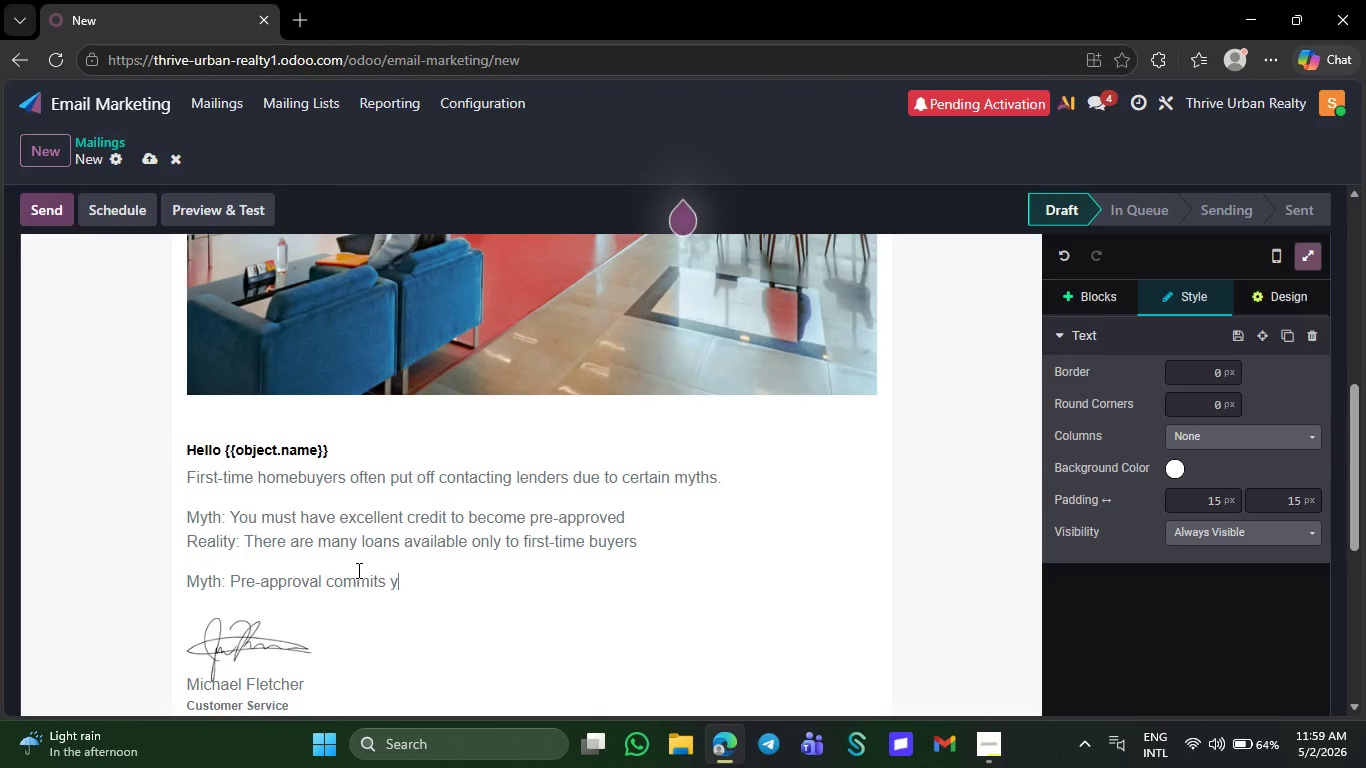 
type(ou to a mortgage)
 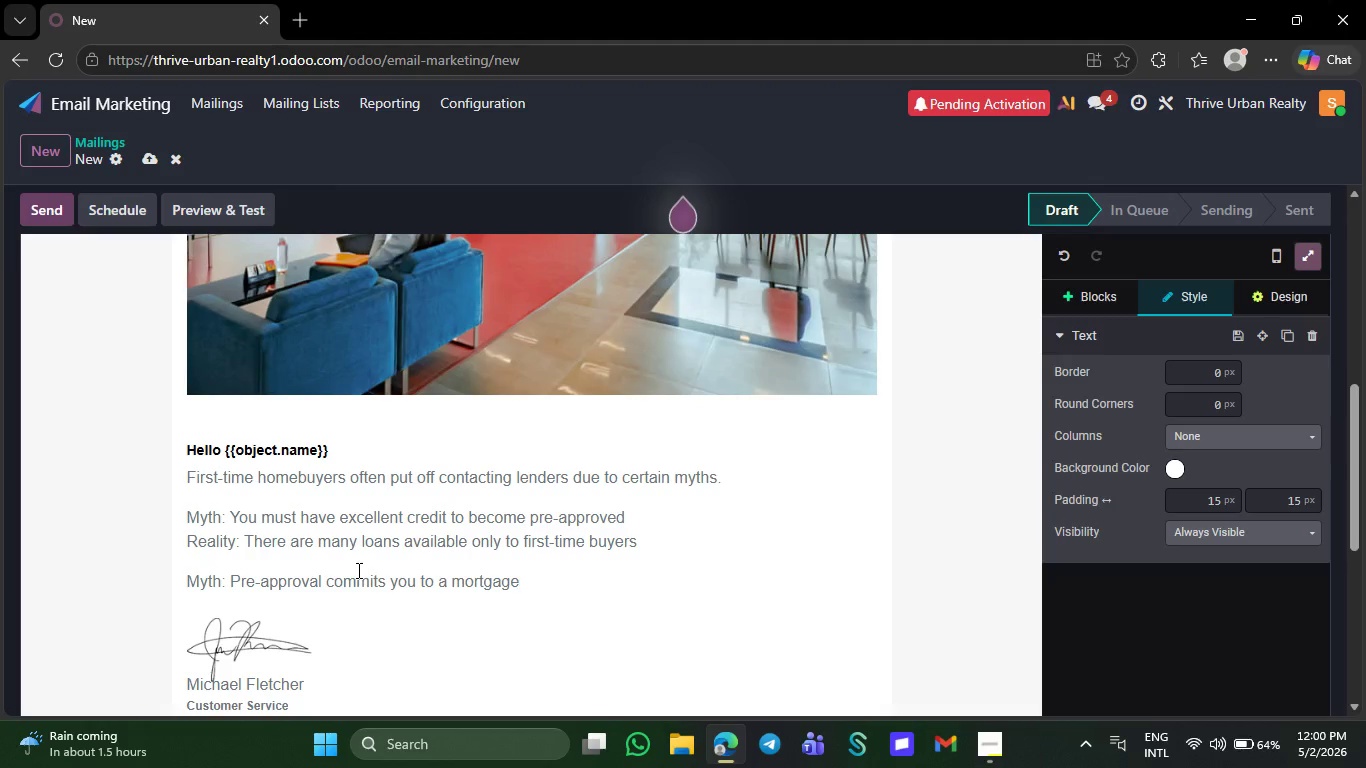 
wait(6.72)
 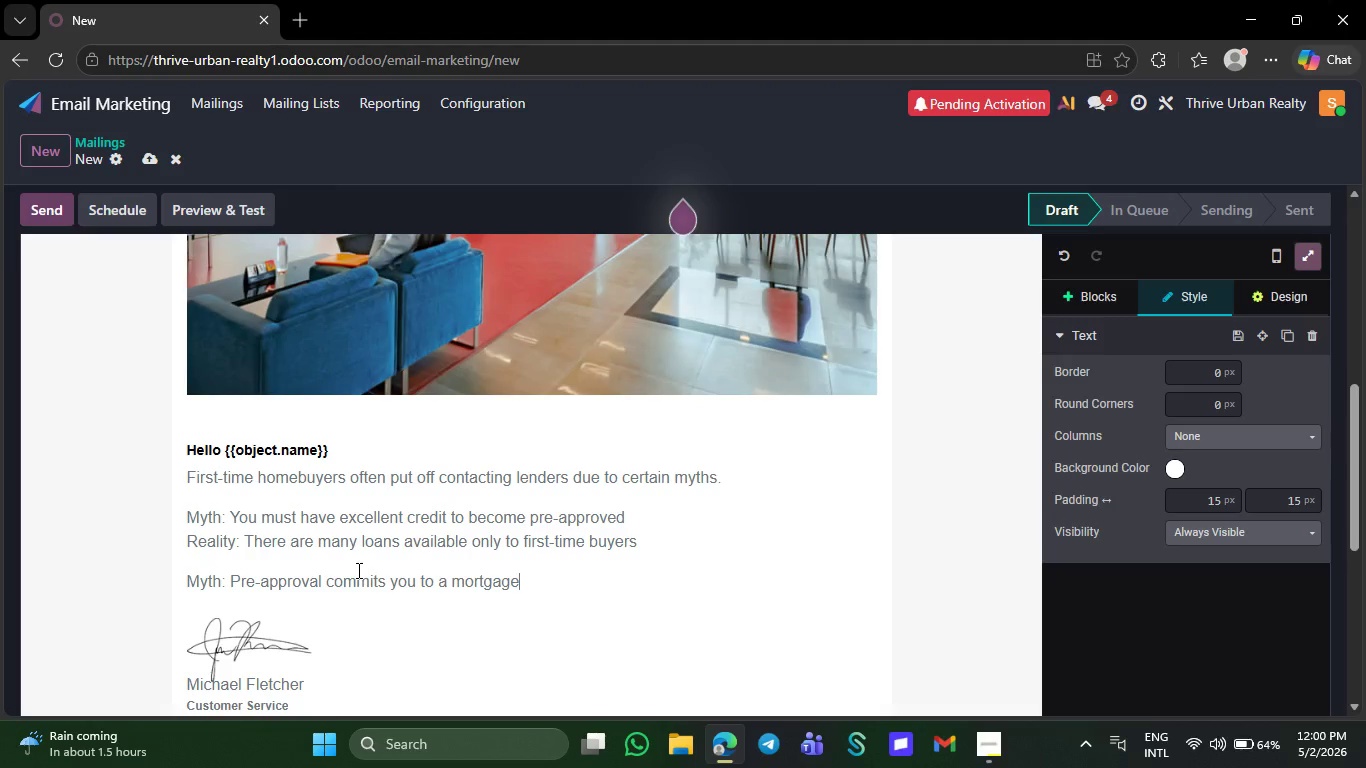 
key(Period)
 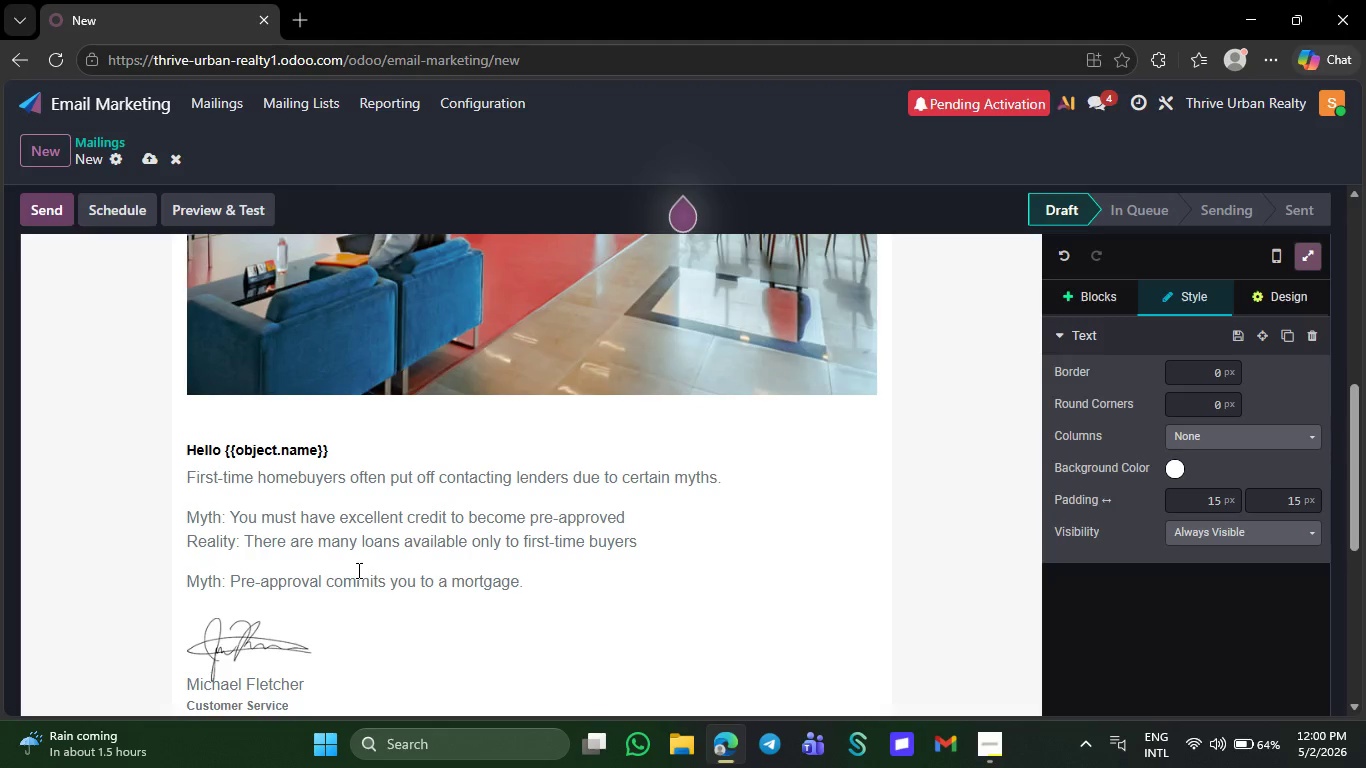 
key(Shift+ShiftRight)
 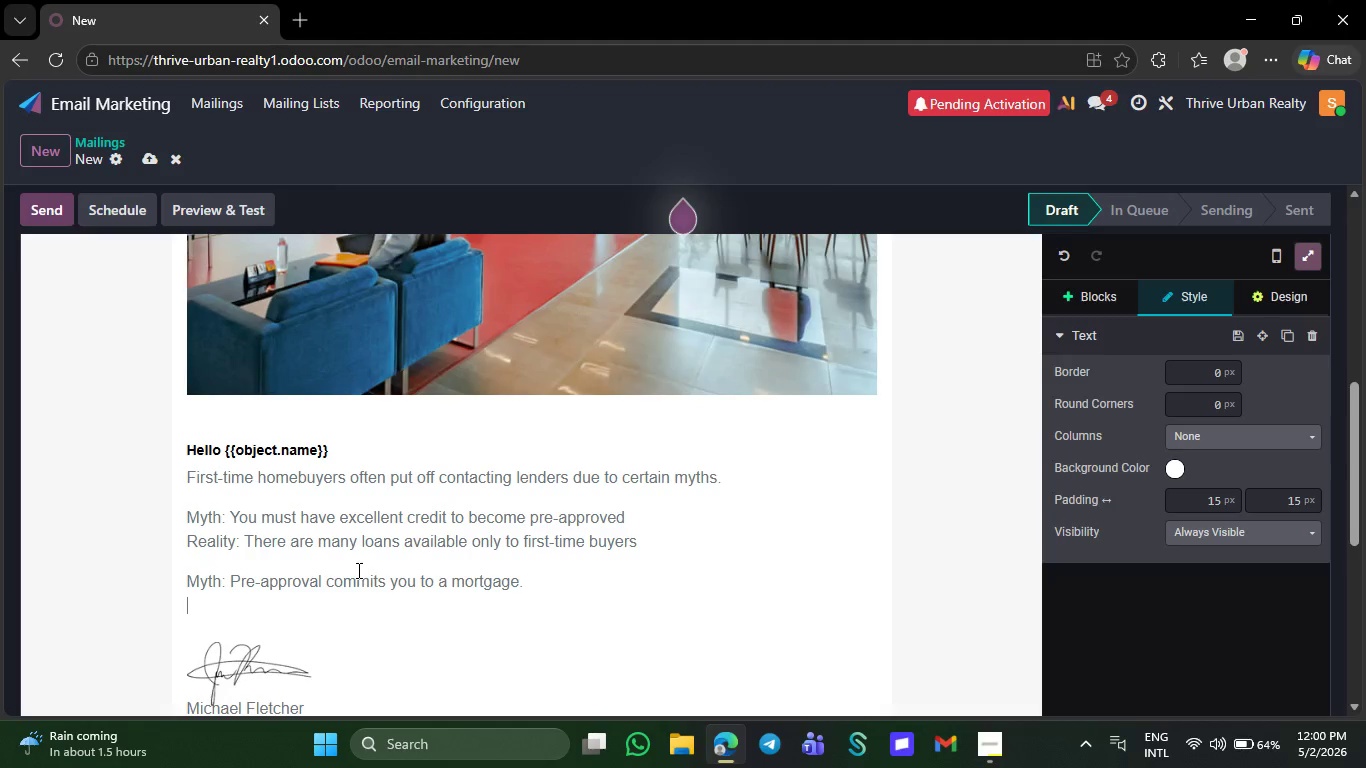 
key(Shift+Enter)
 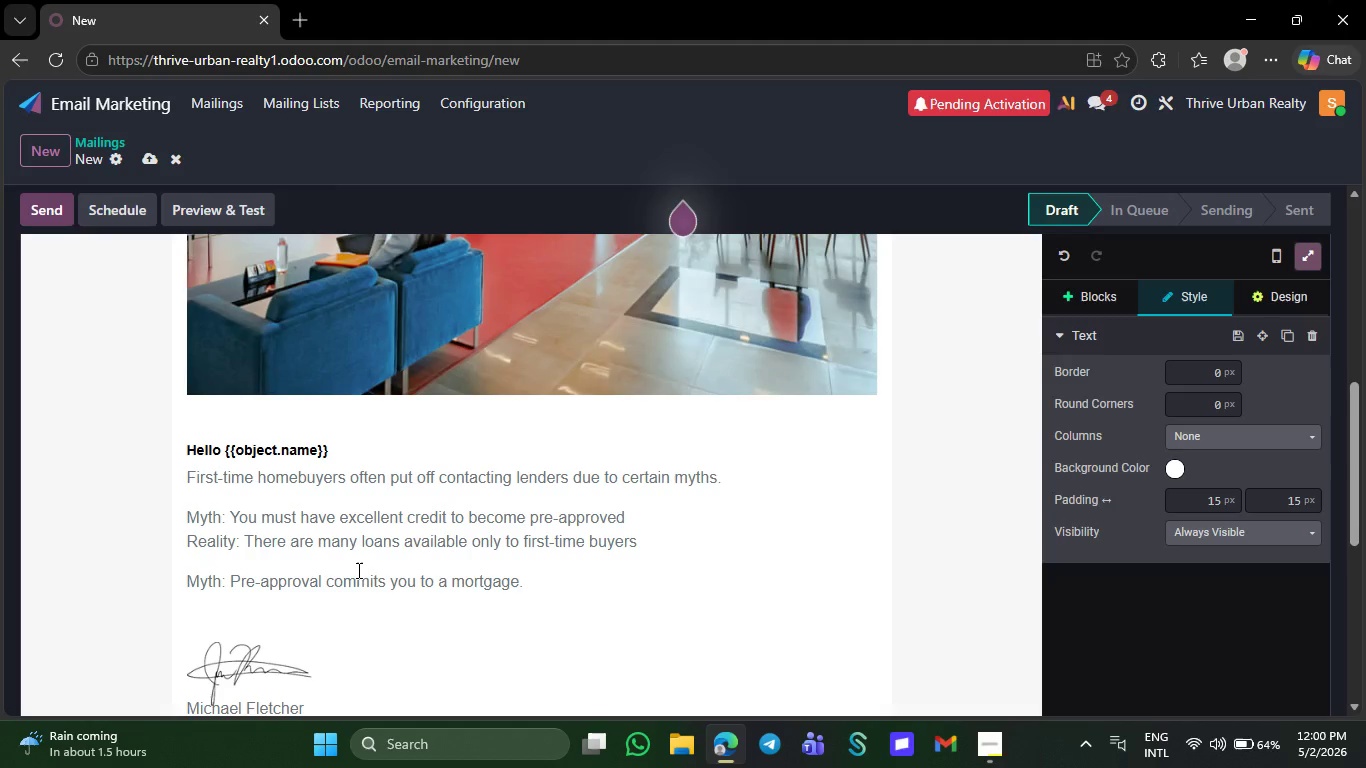 
type(Reality)
 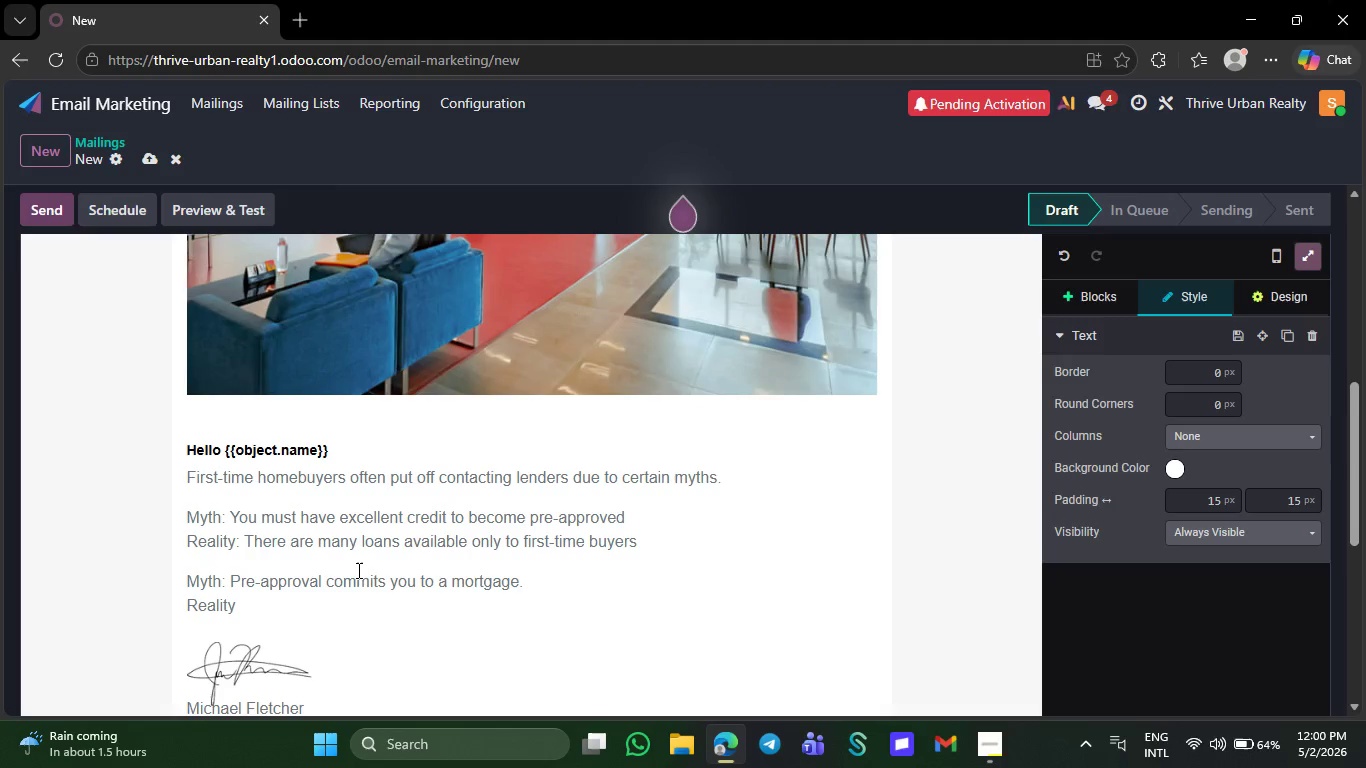 
key(Semicolon)
 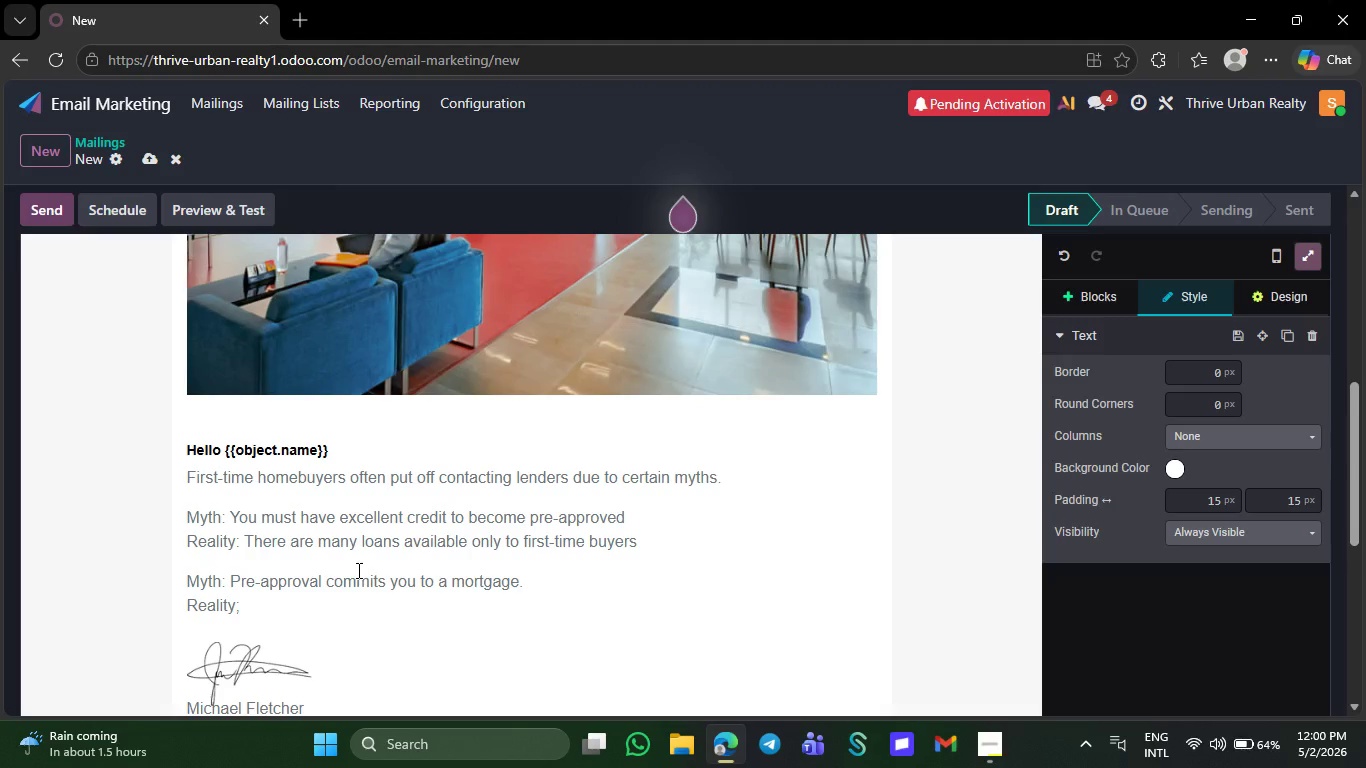 
key(Backspace)
 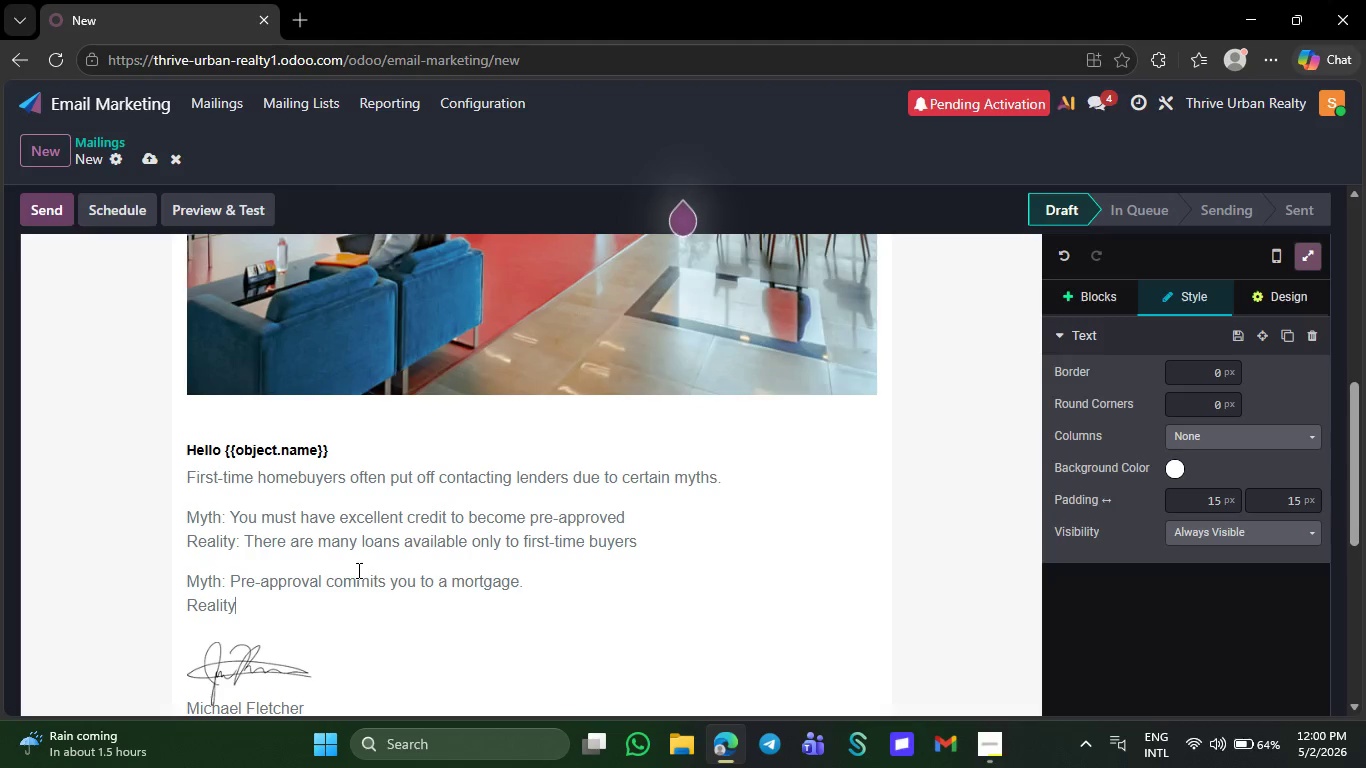 
key(Semicolon)
 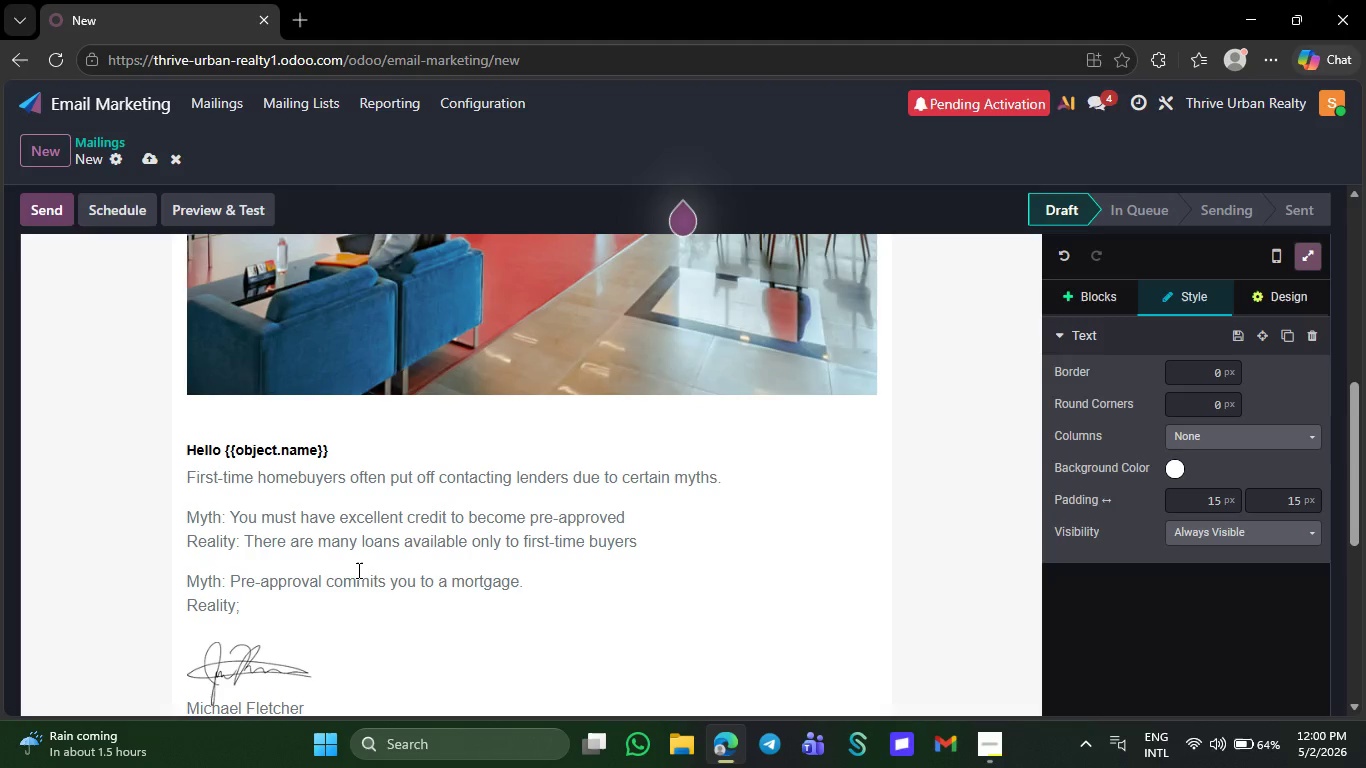 
key(Backspace)
 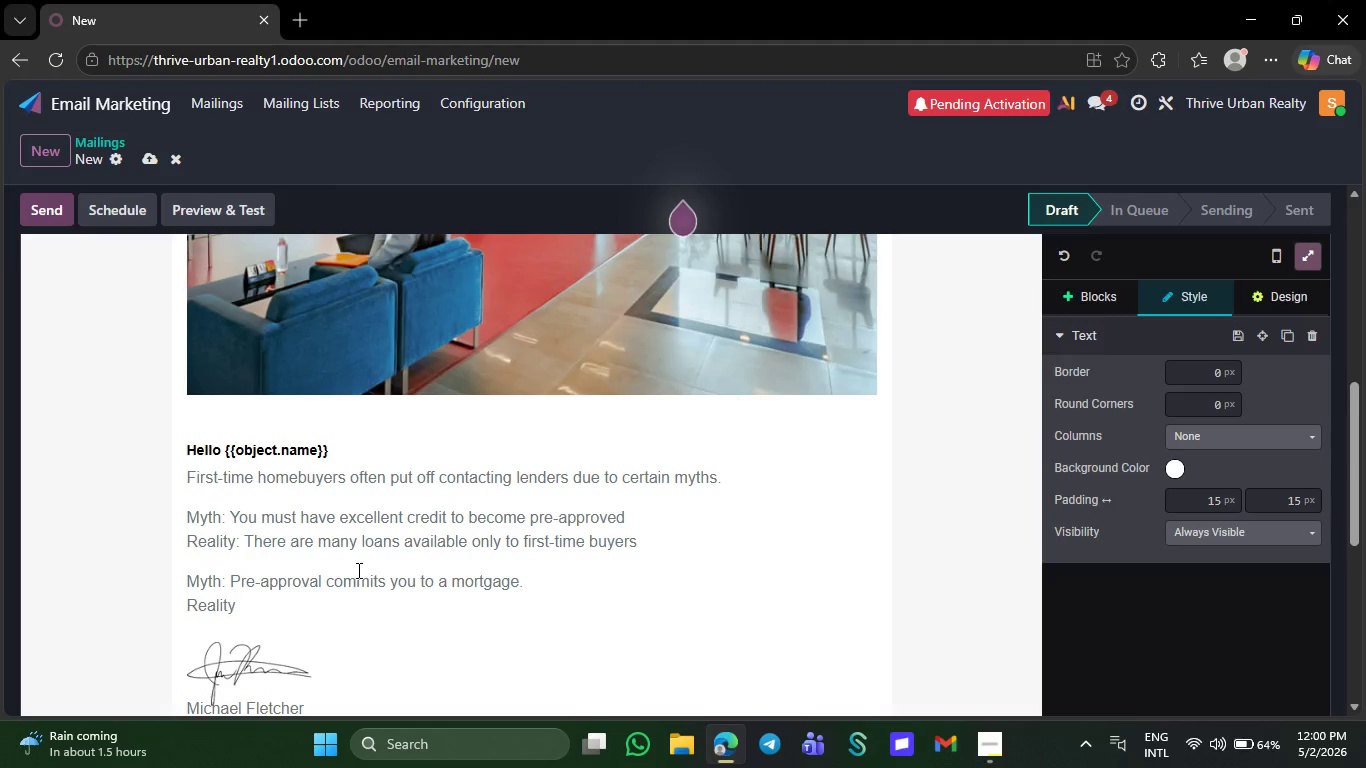 
key(Shift+ShiftRight)
 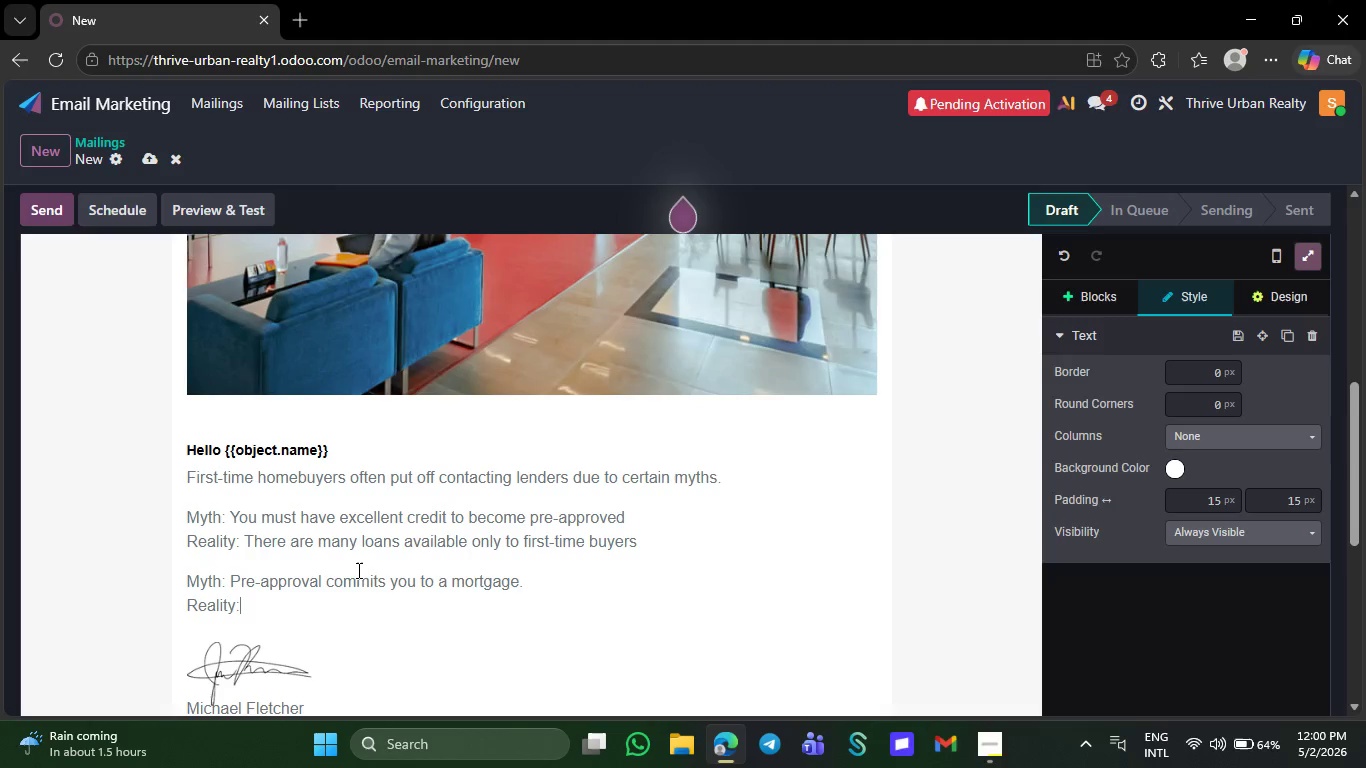 
key(Shift+Semicolon)
 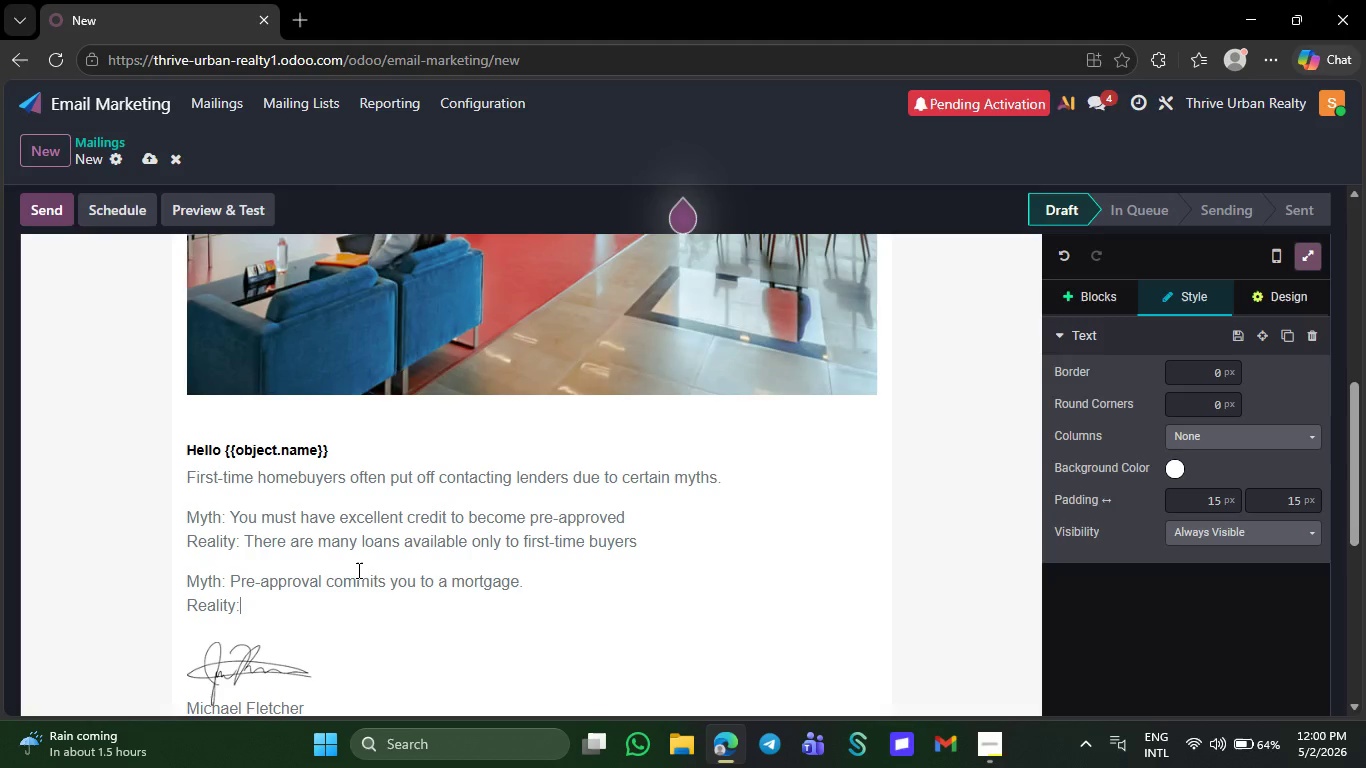 
key(Space)
 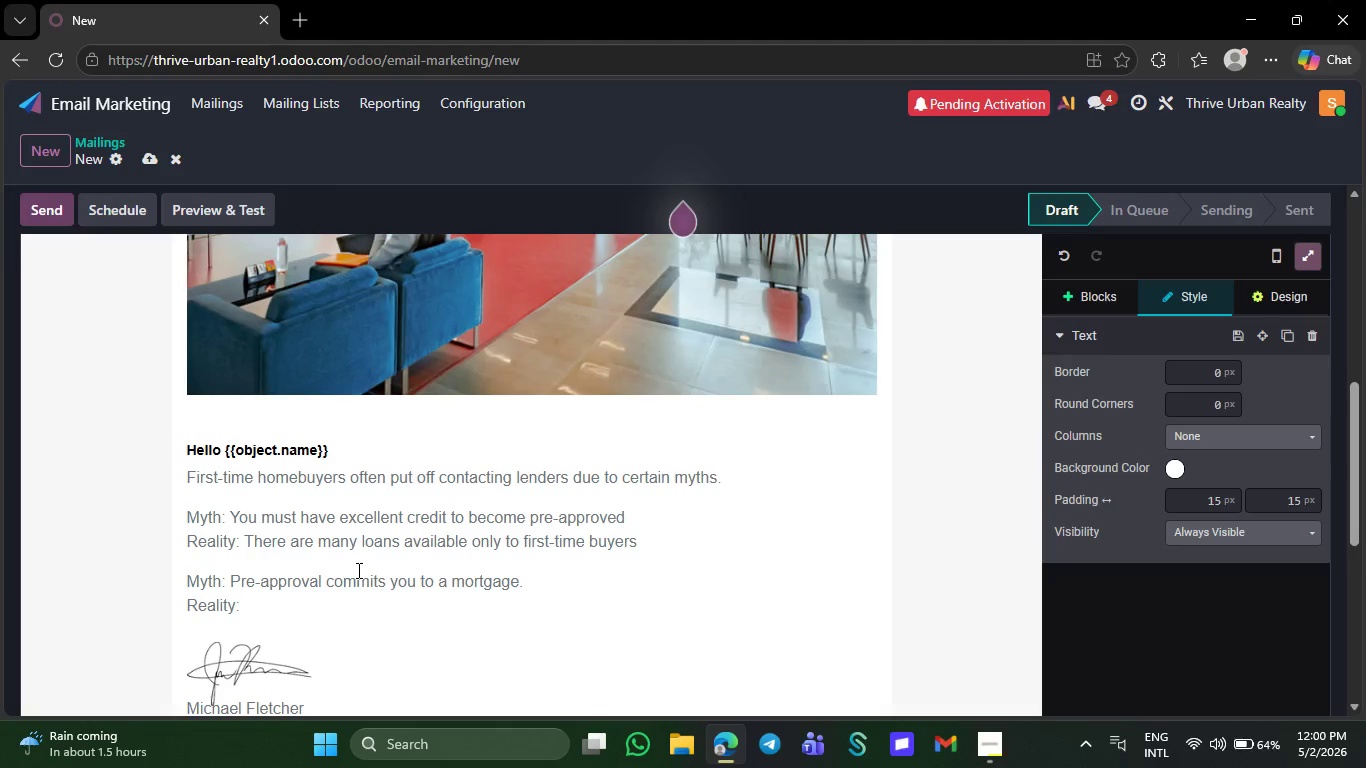 
key(CapsLock)
 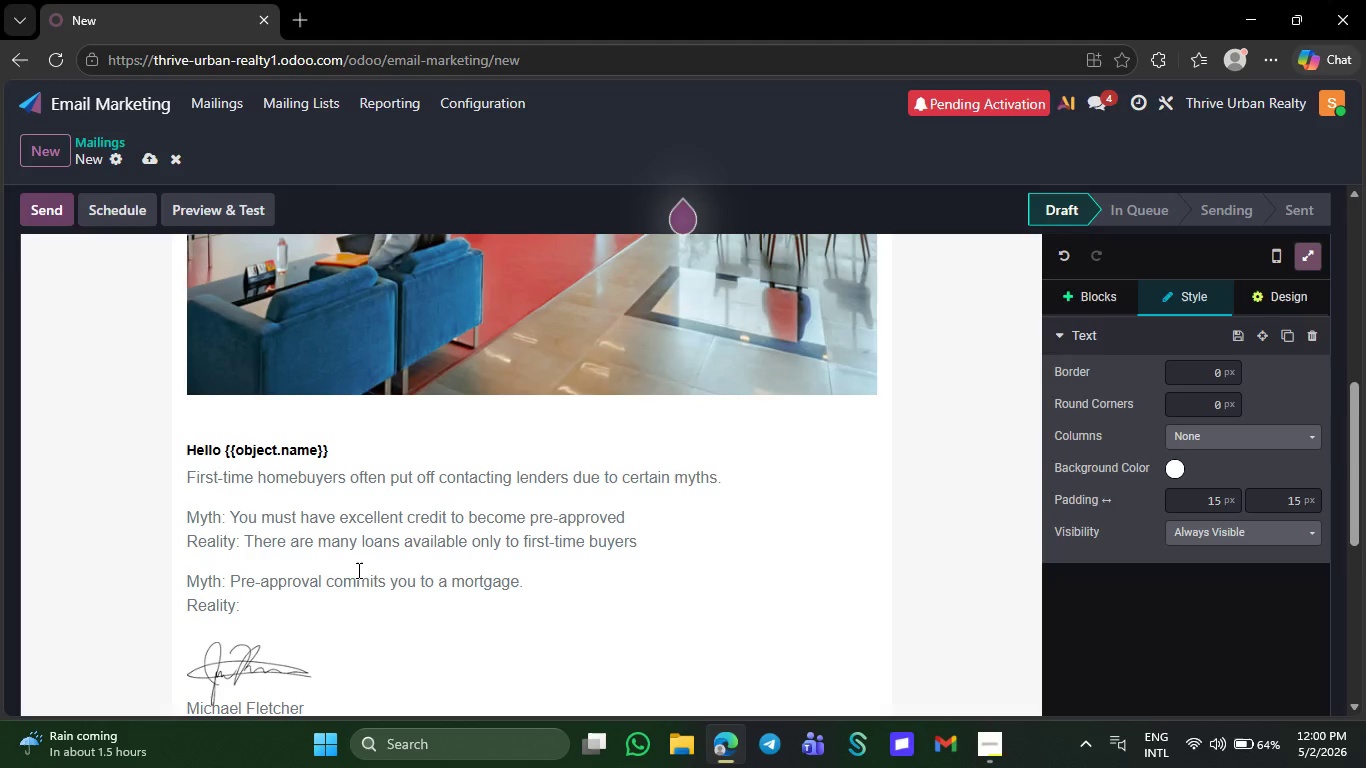 
key(I)
 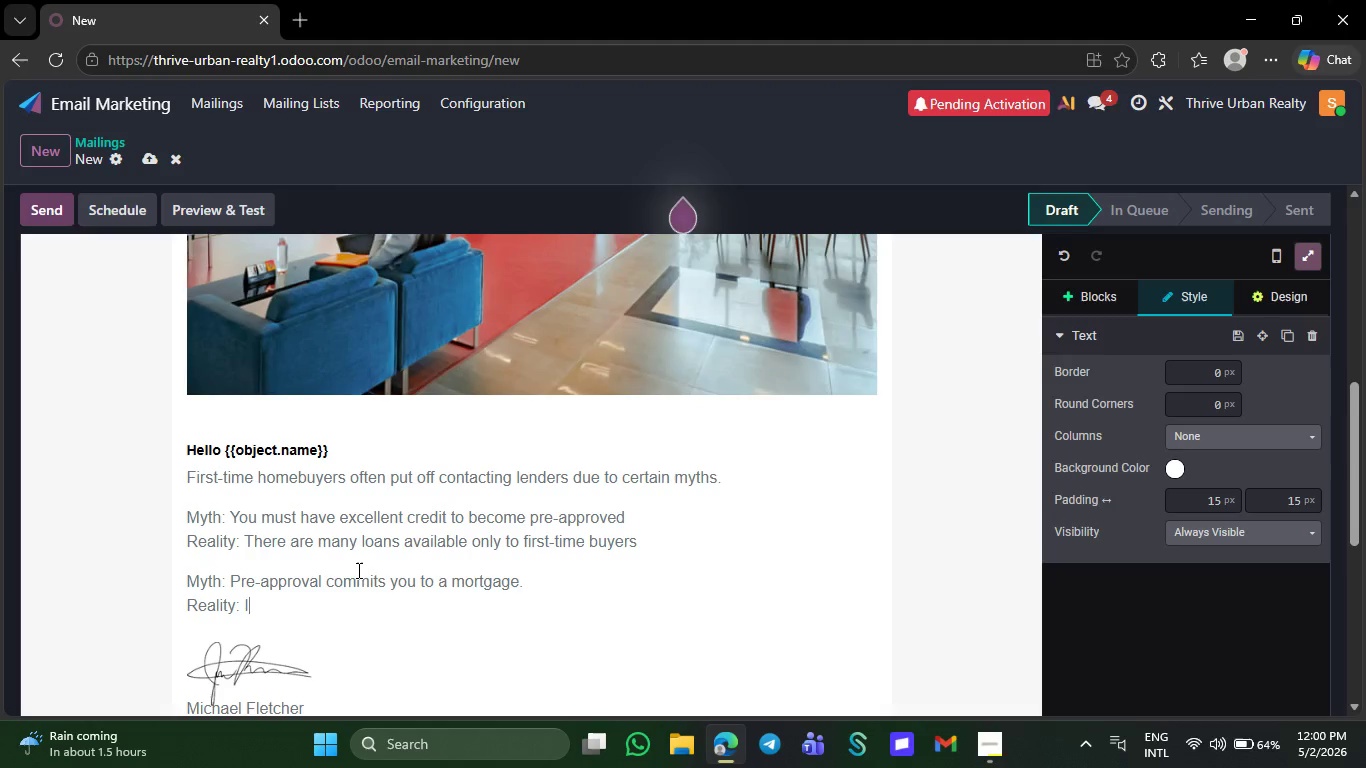 
key(CapsLock)
 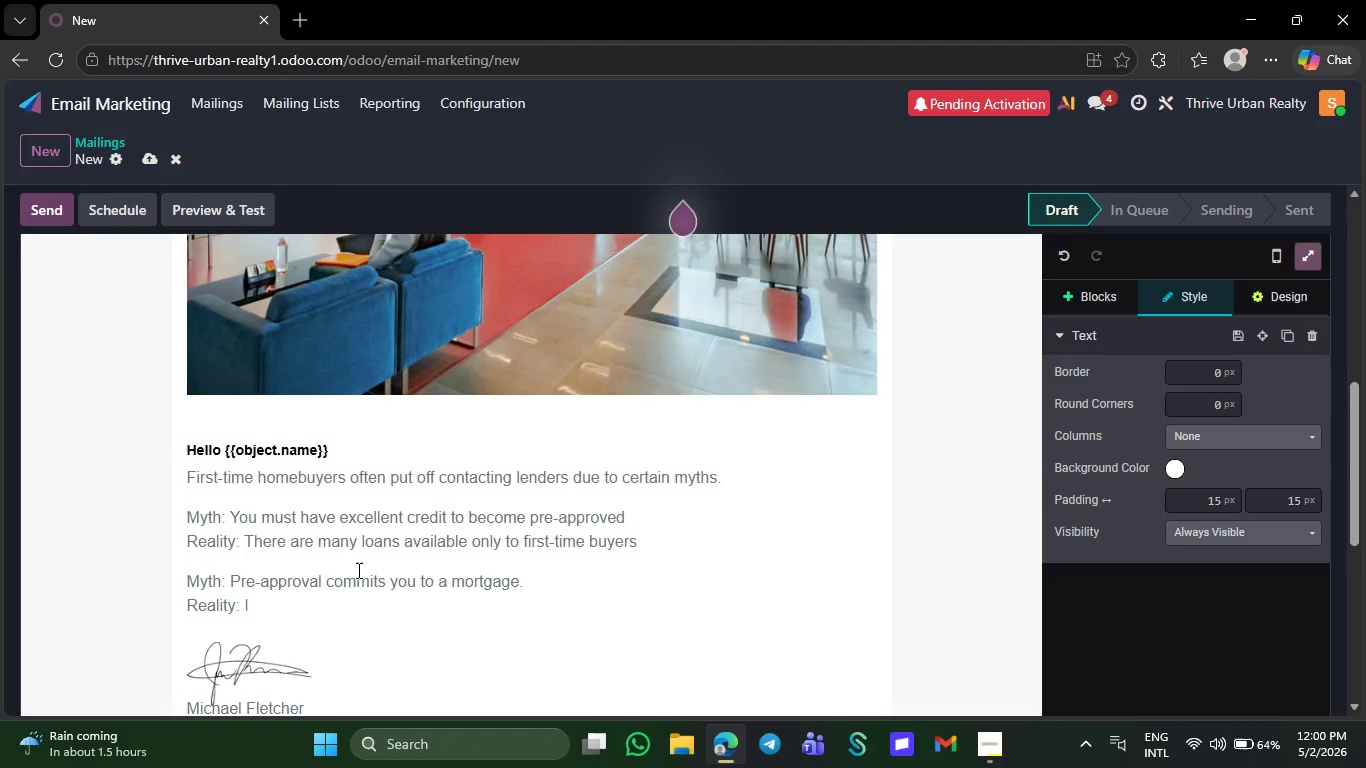 
key(T)
 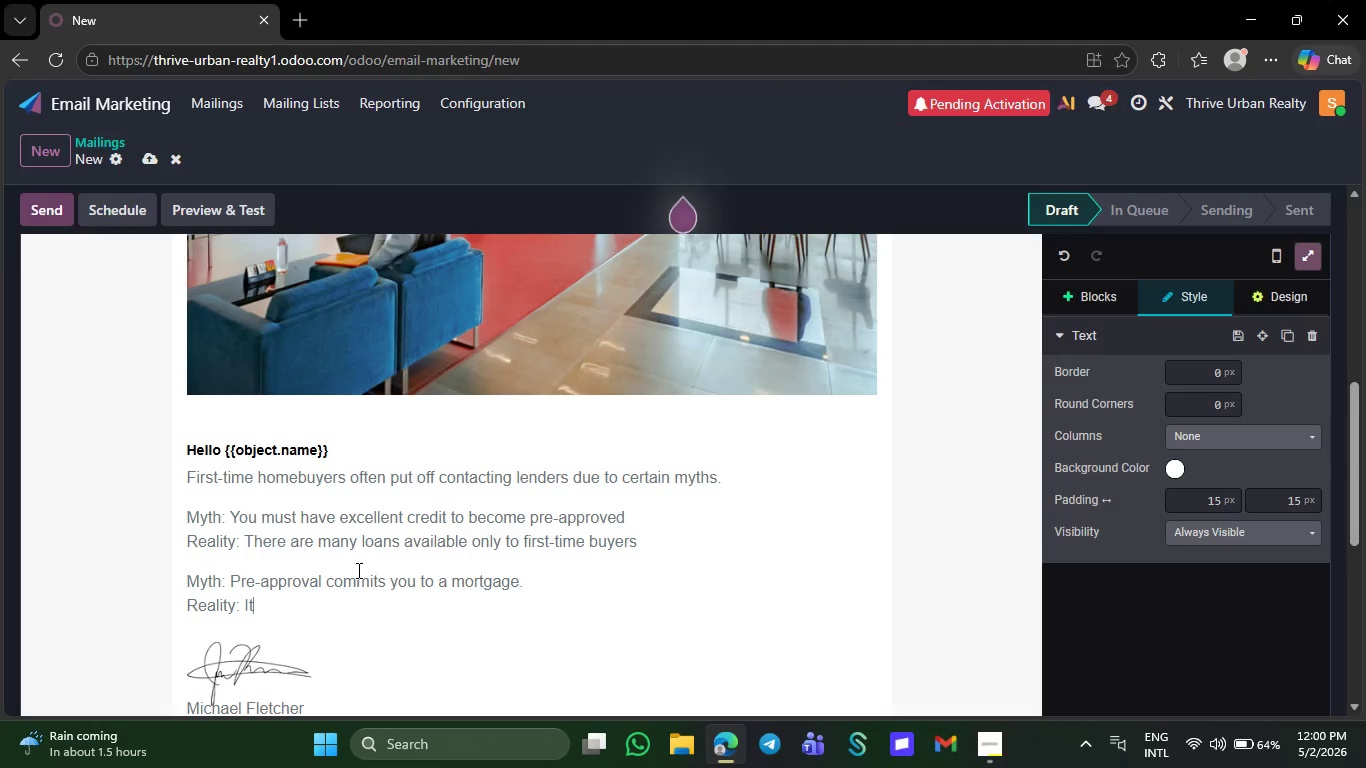 
key(Space)
 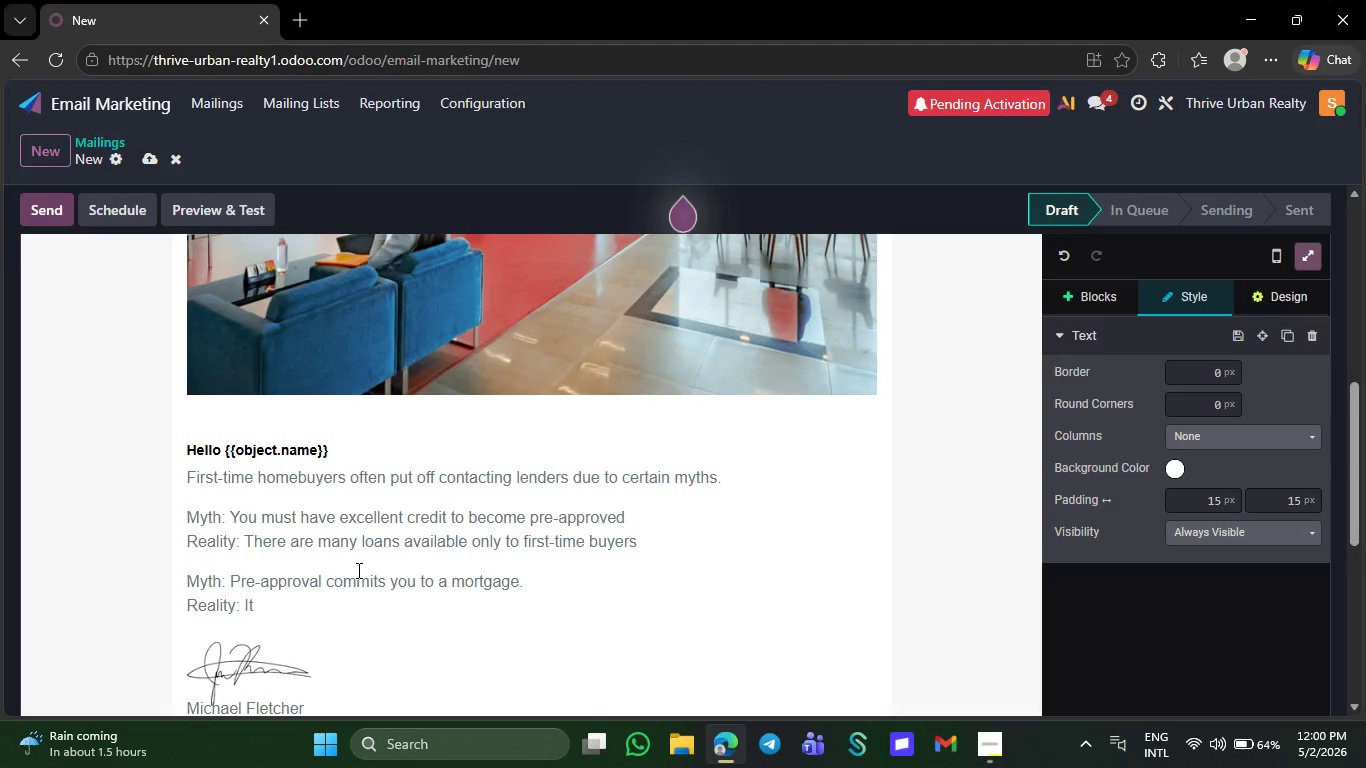 
type(justb)
key(Backspace)
type( lets)
 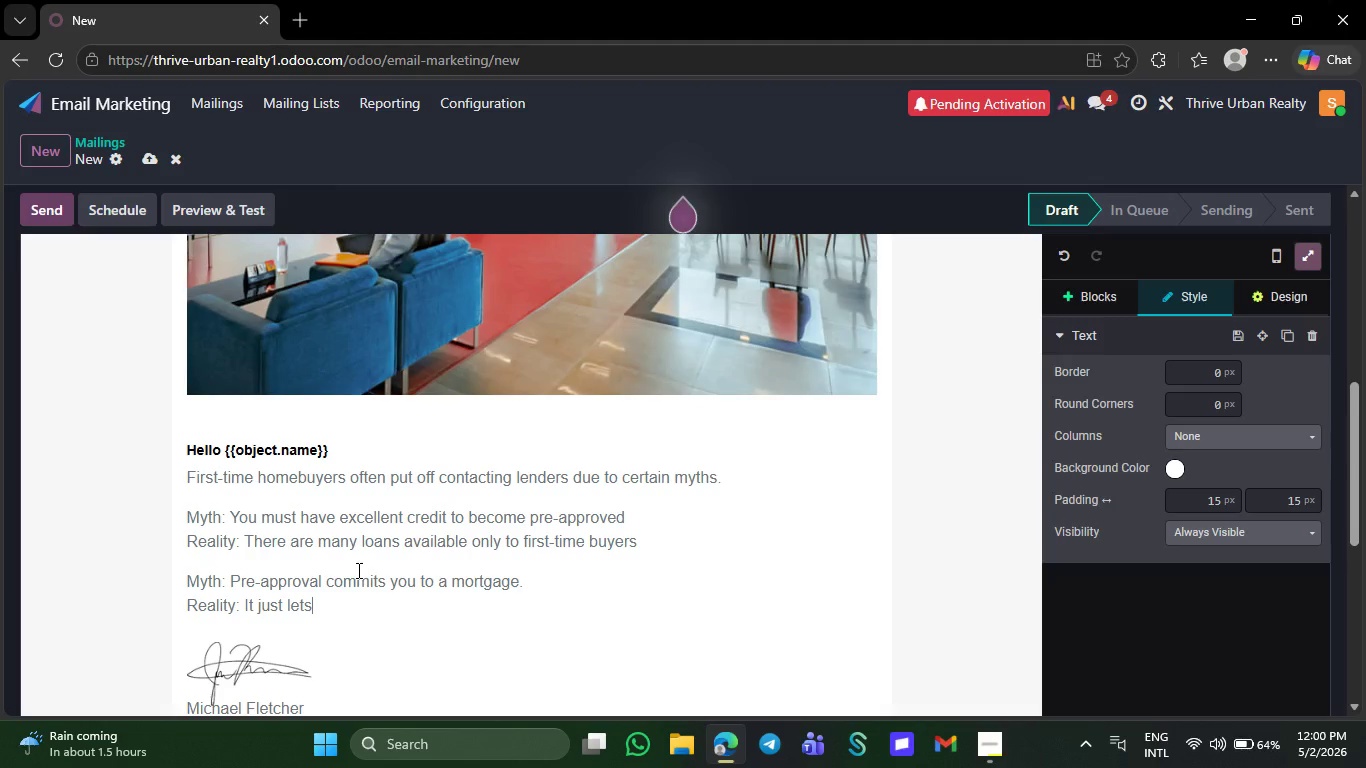 
wait(8.38)
 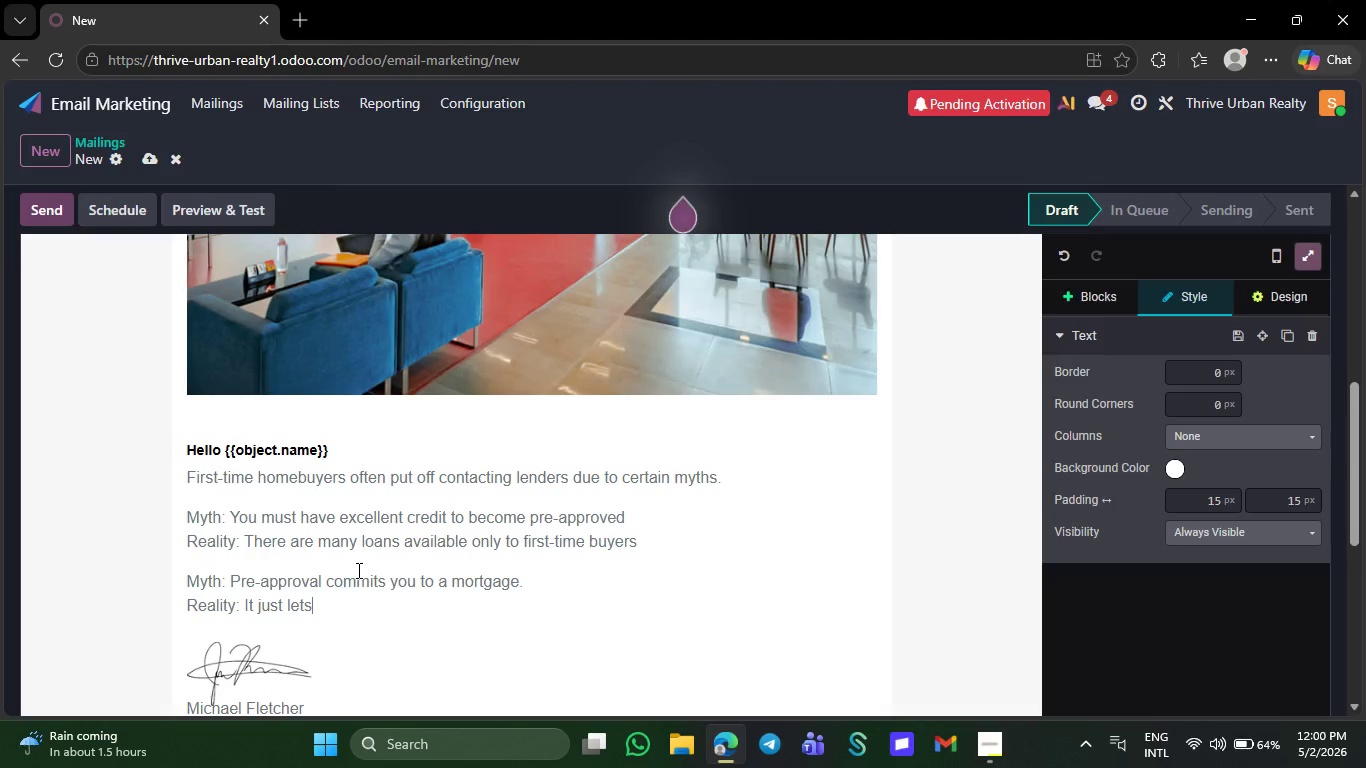 
key(Space)
 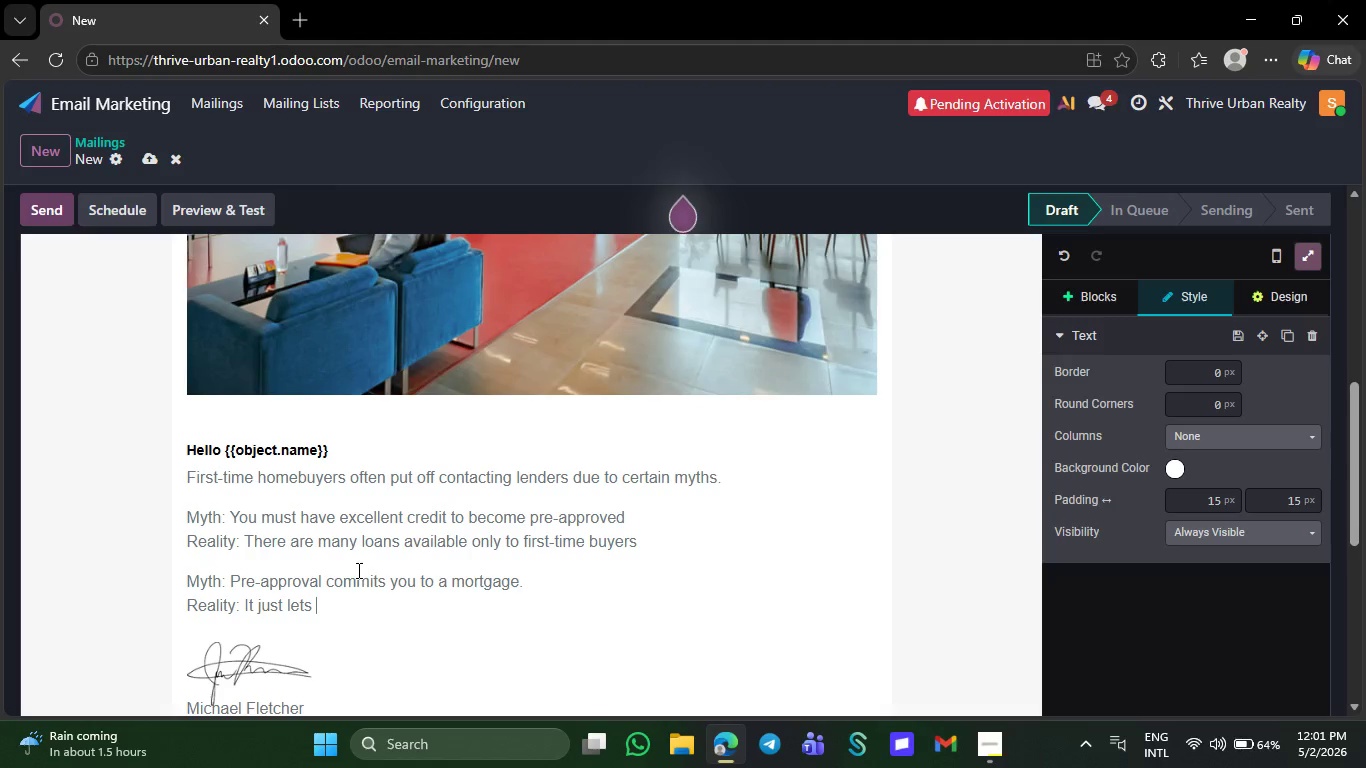 
type(you )
 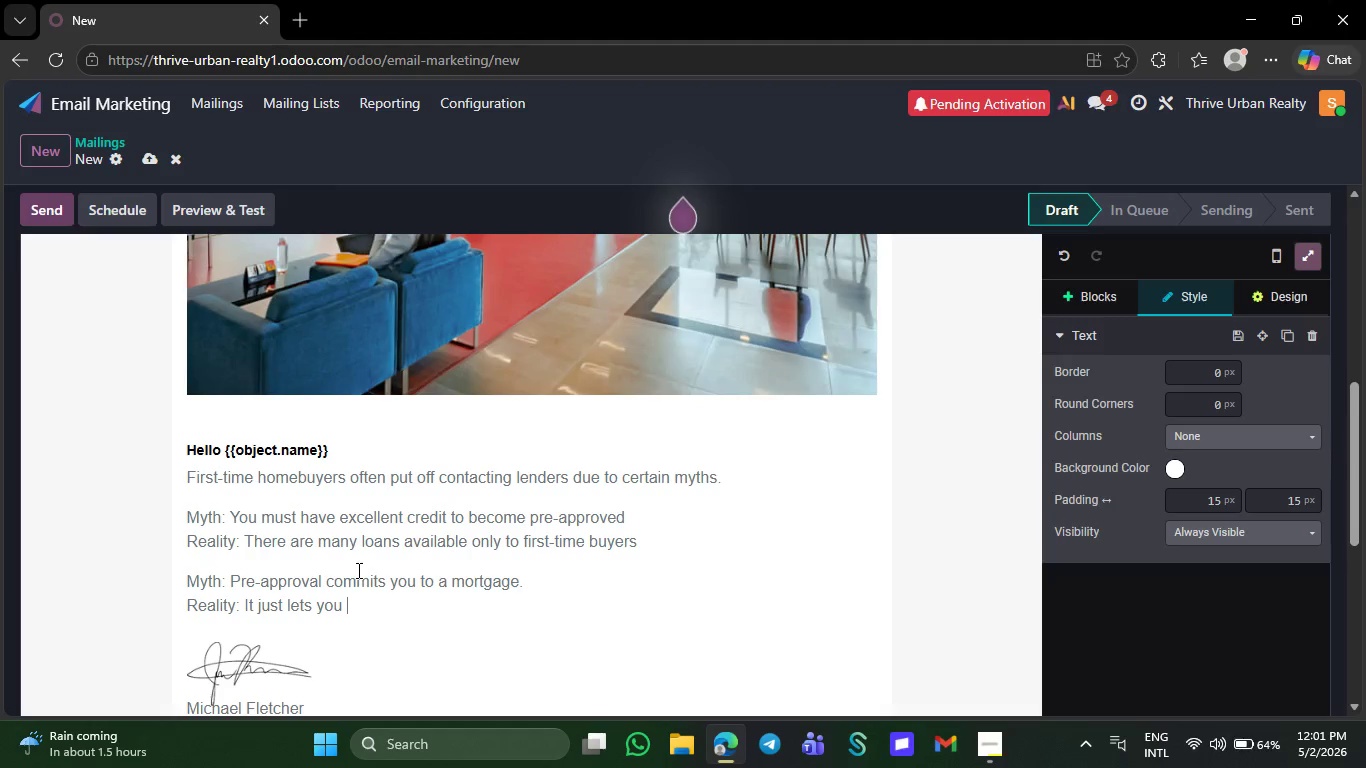 
wait(6.17)
 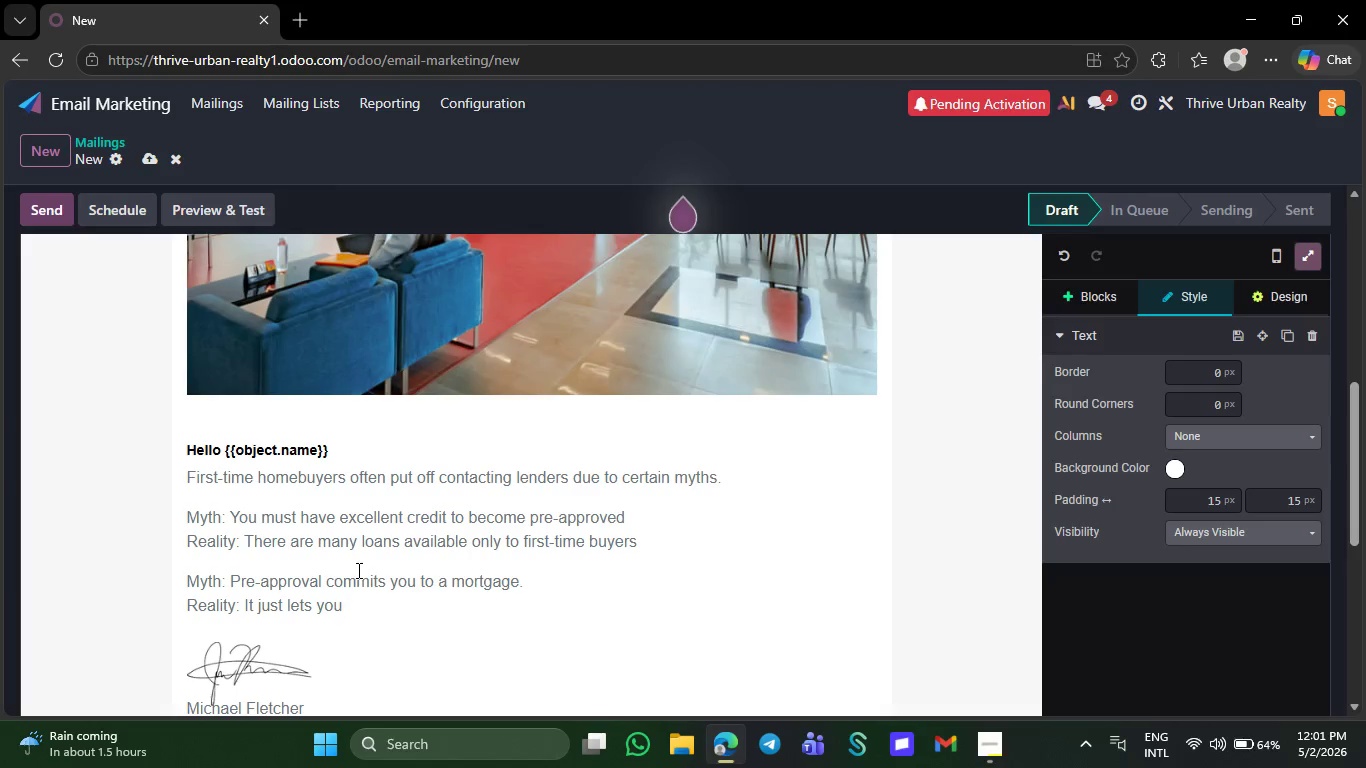 
key(K)
 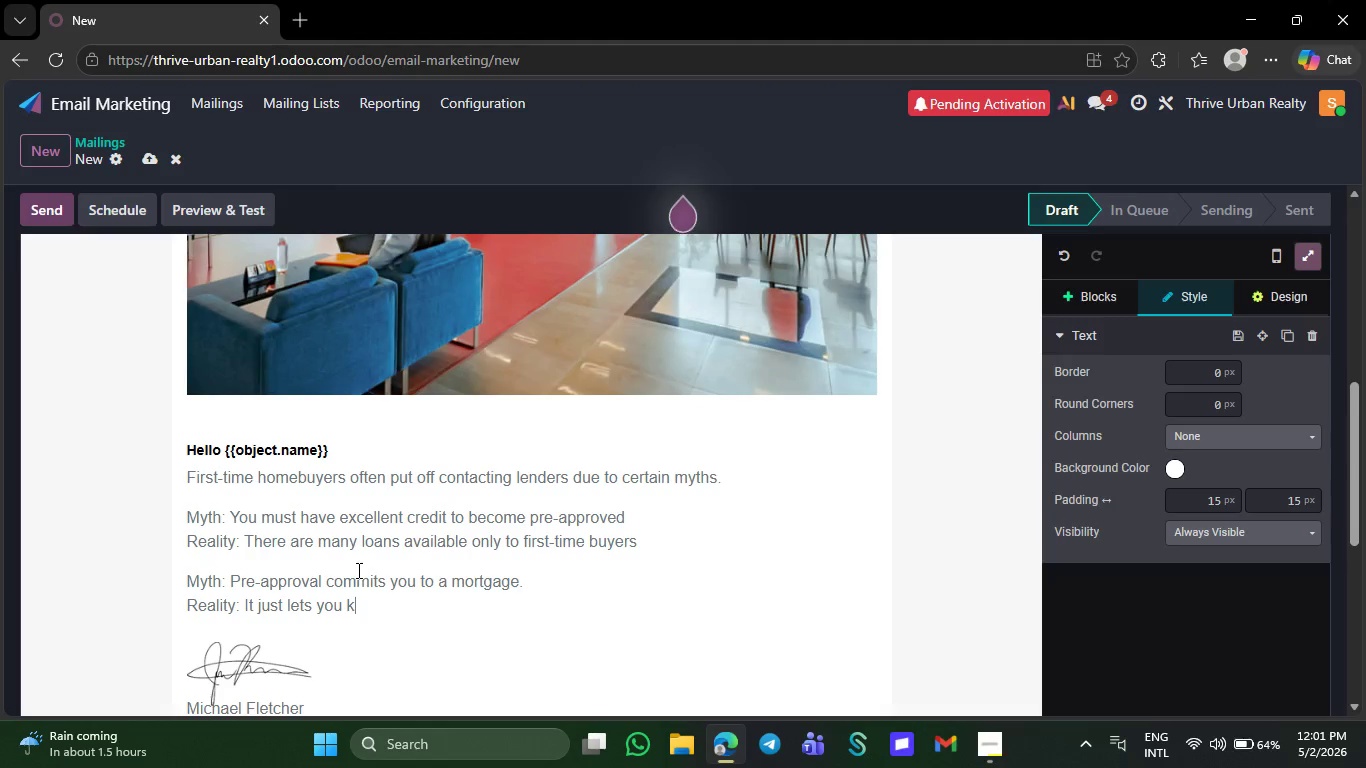 
type(now )
 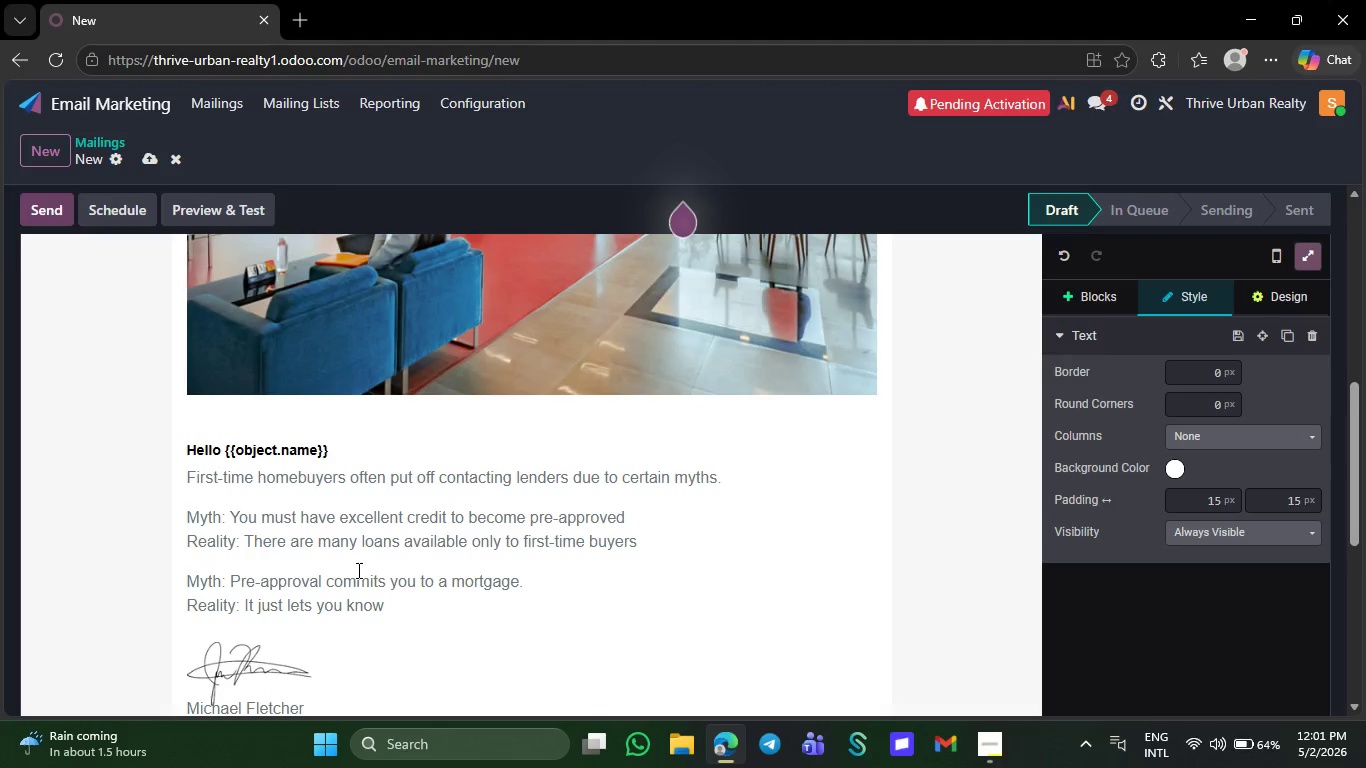 
wait(11.88)
 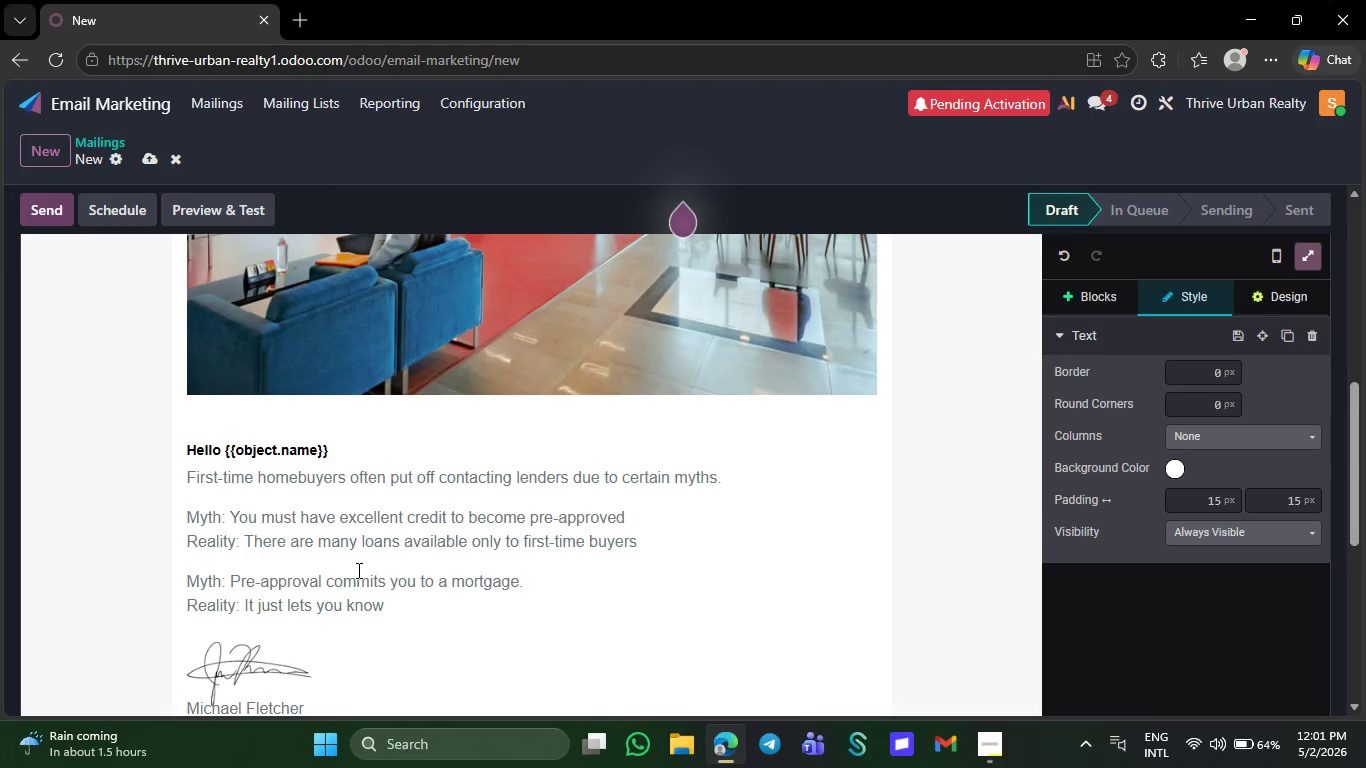 
key(W)
 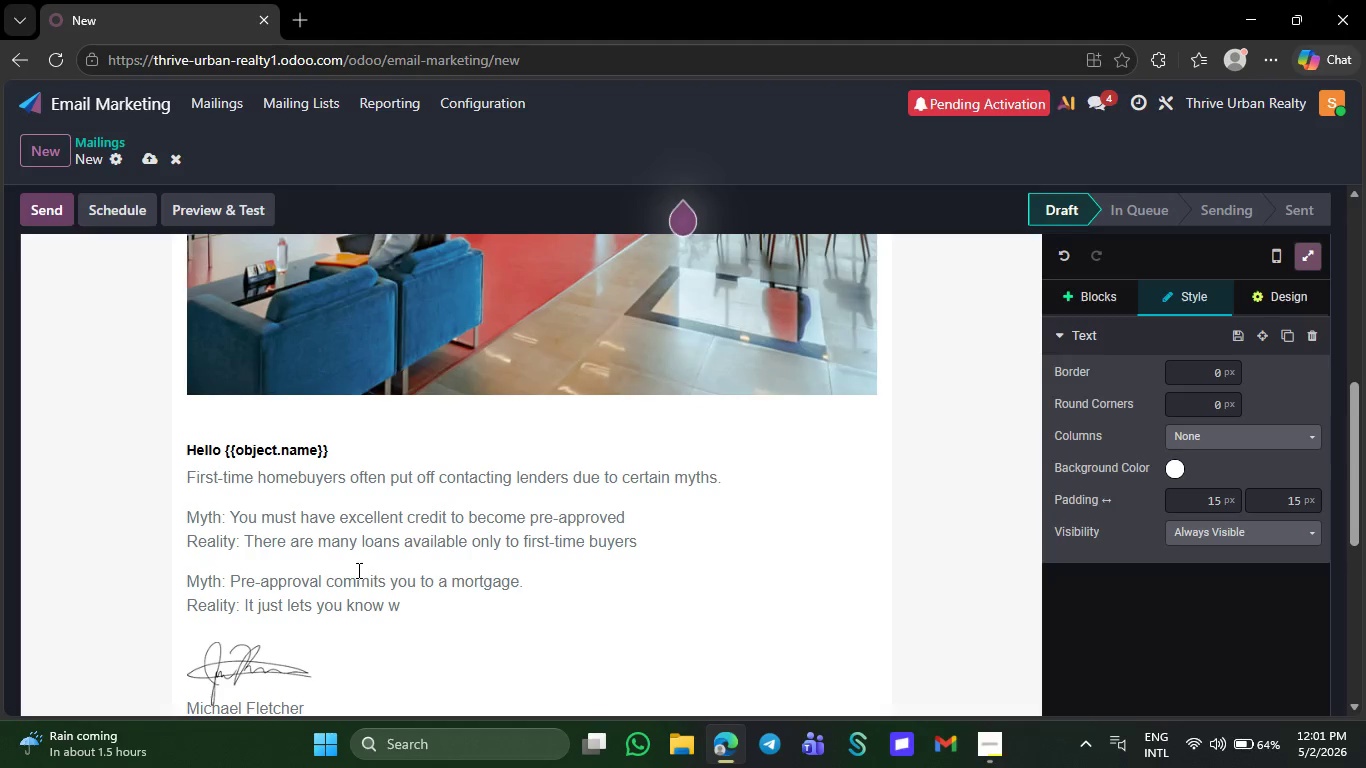 
wait(5.45)
 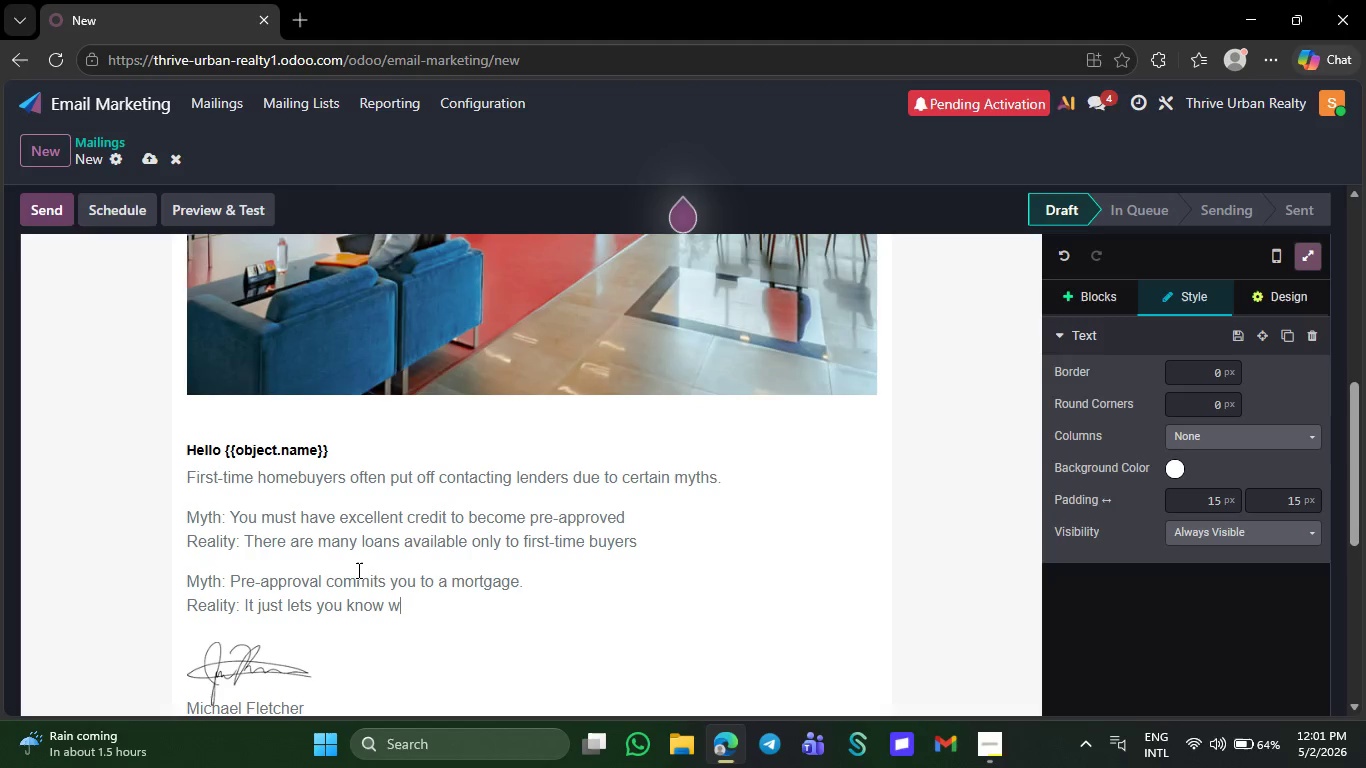 
type(hat)
 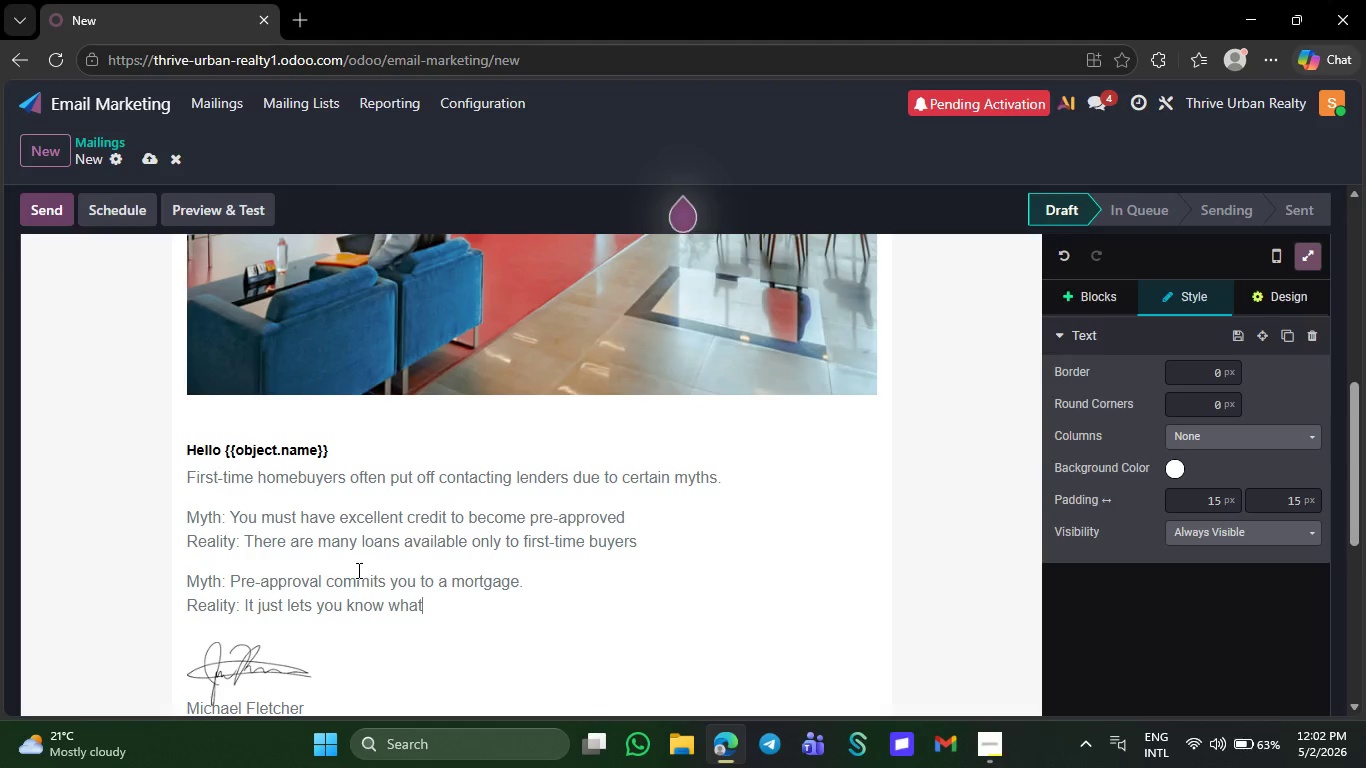 
wait(31.78)
 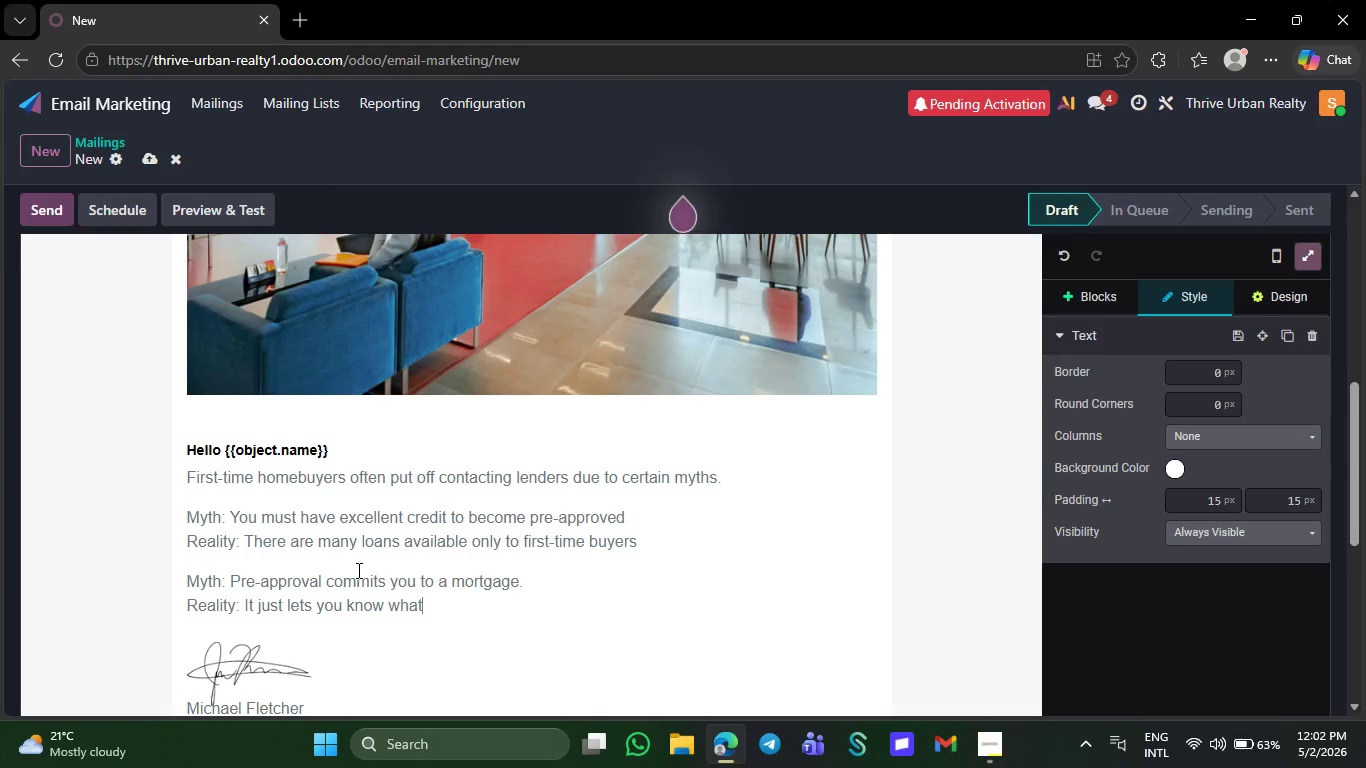 
type( you )
 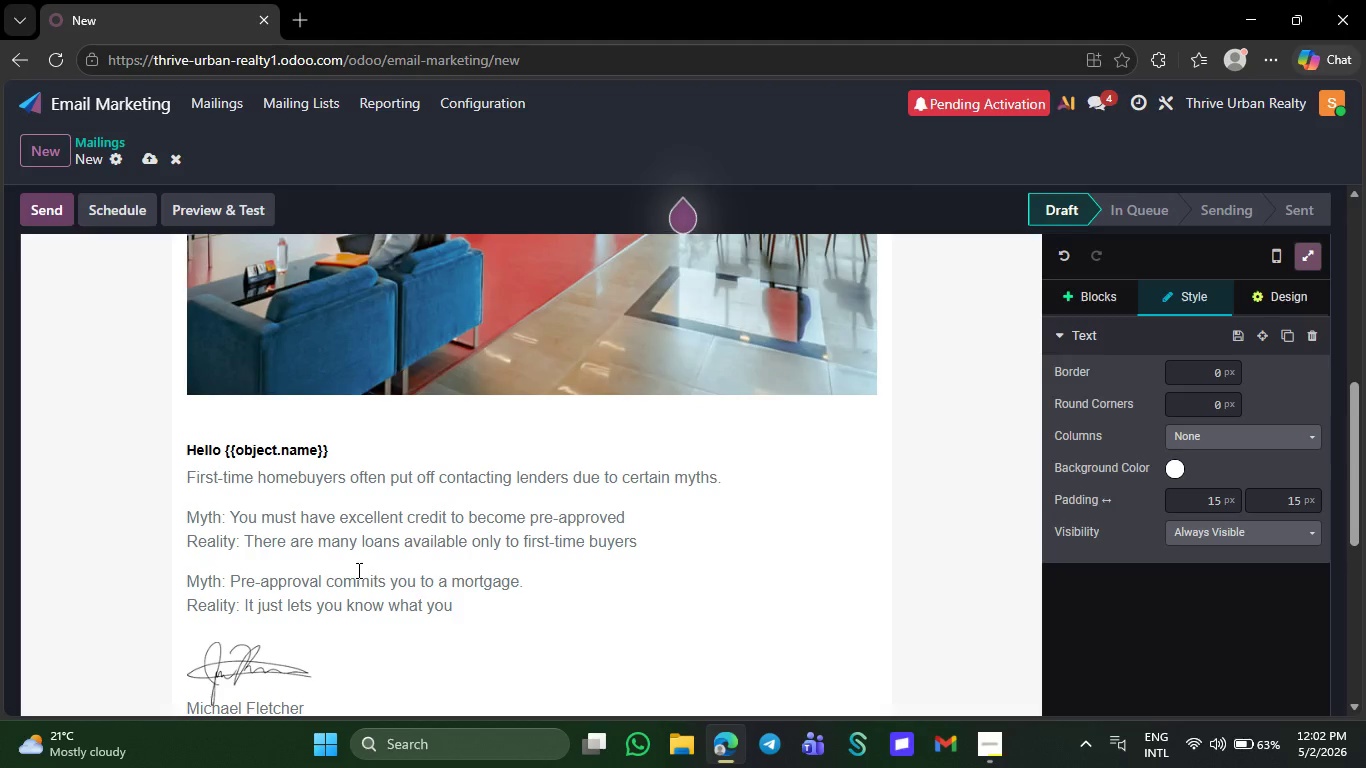 
type(can )
 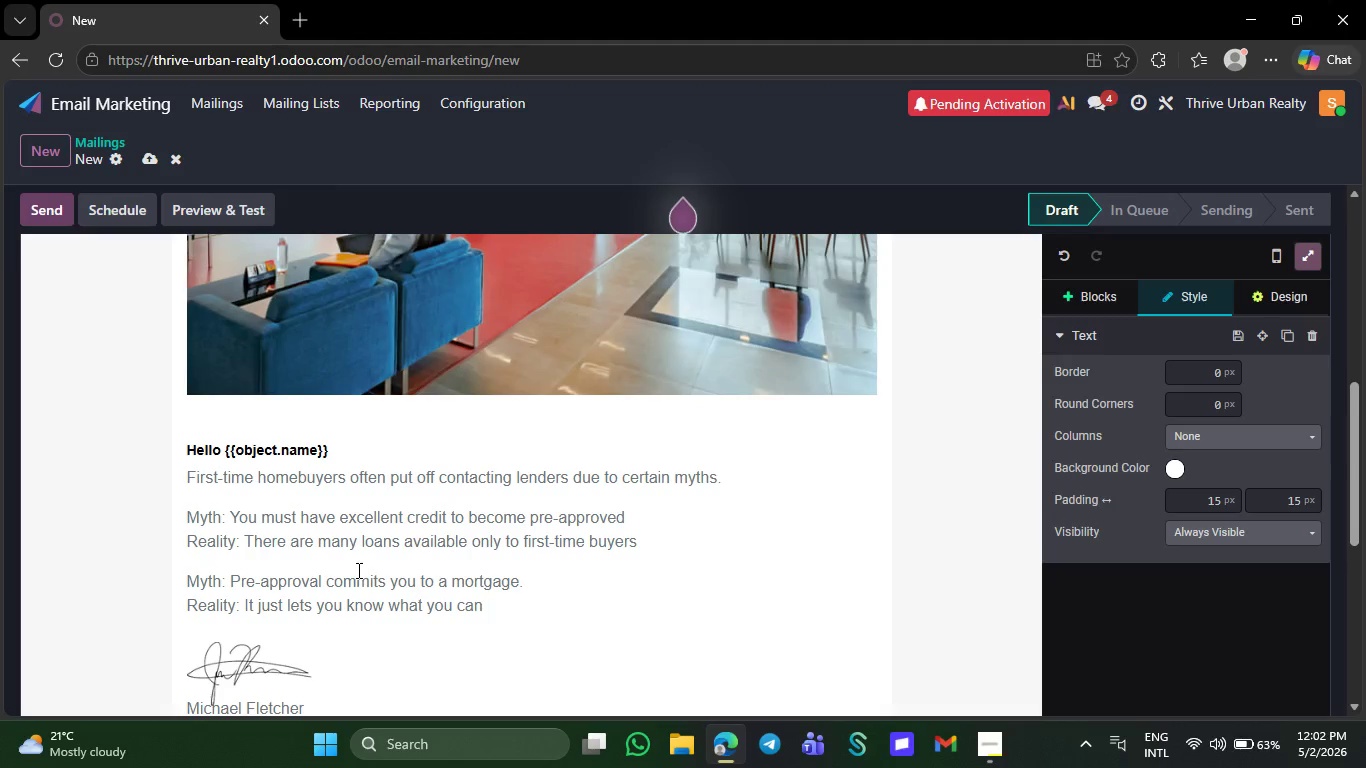 
wait(7.88)
 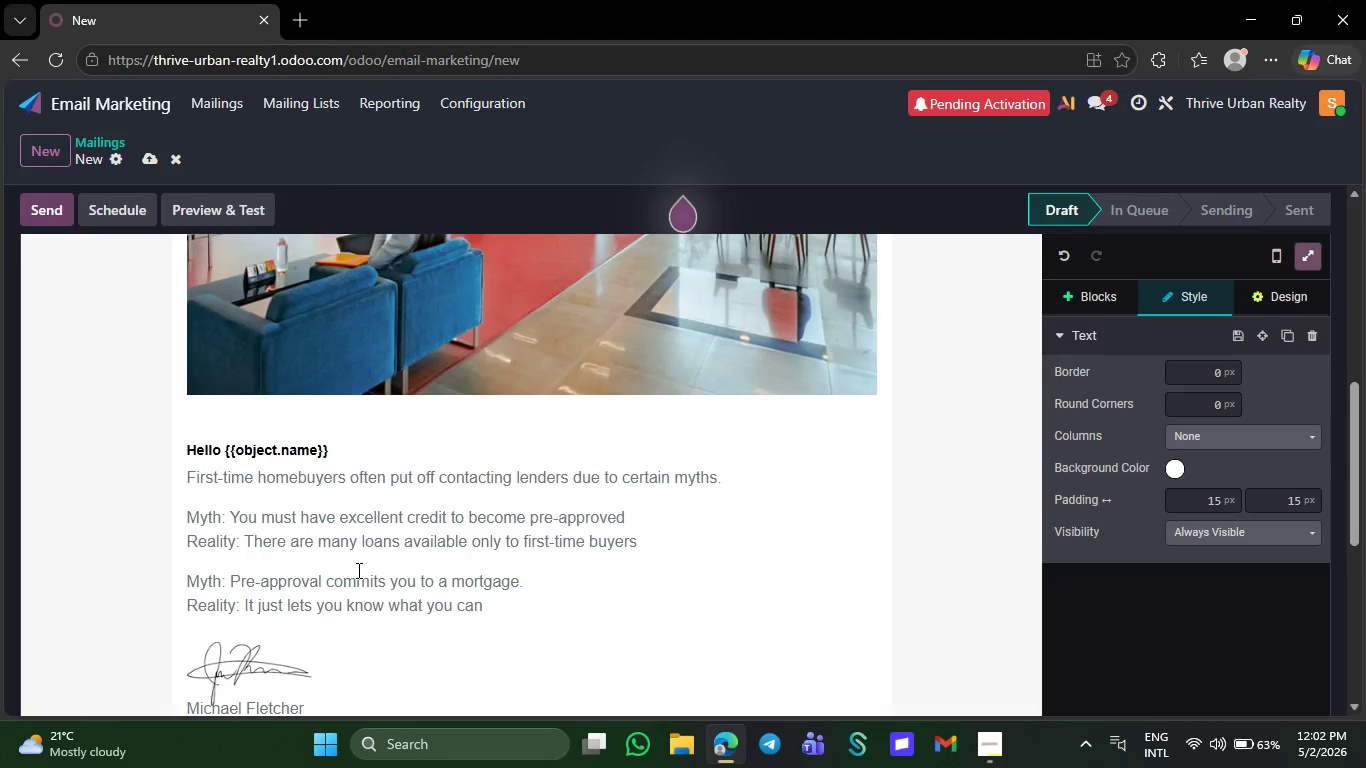 
type(affo)
 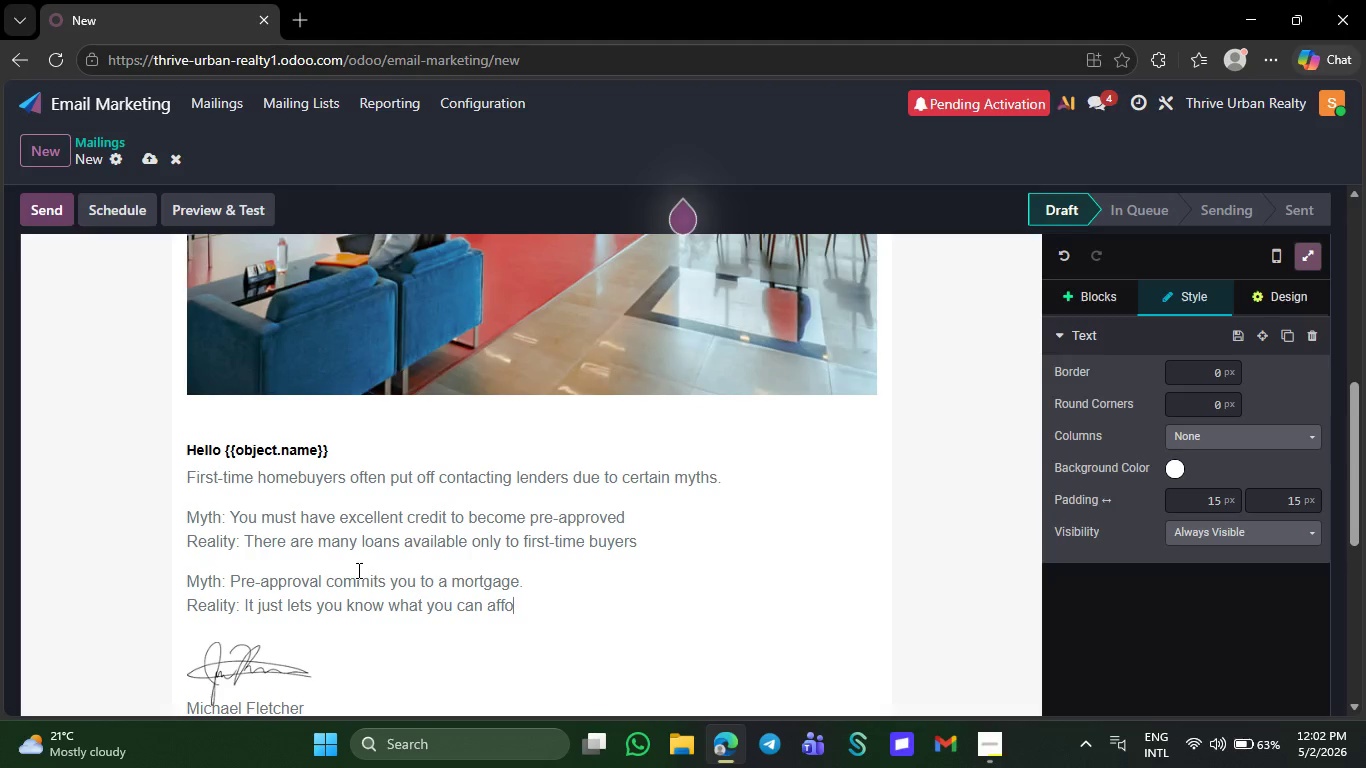 
type(rd and )
 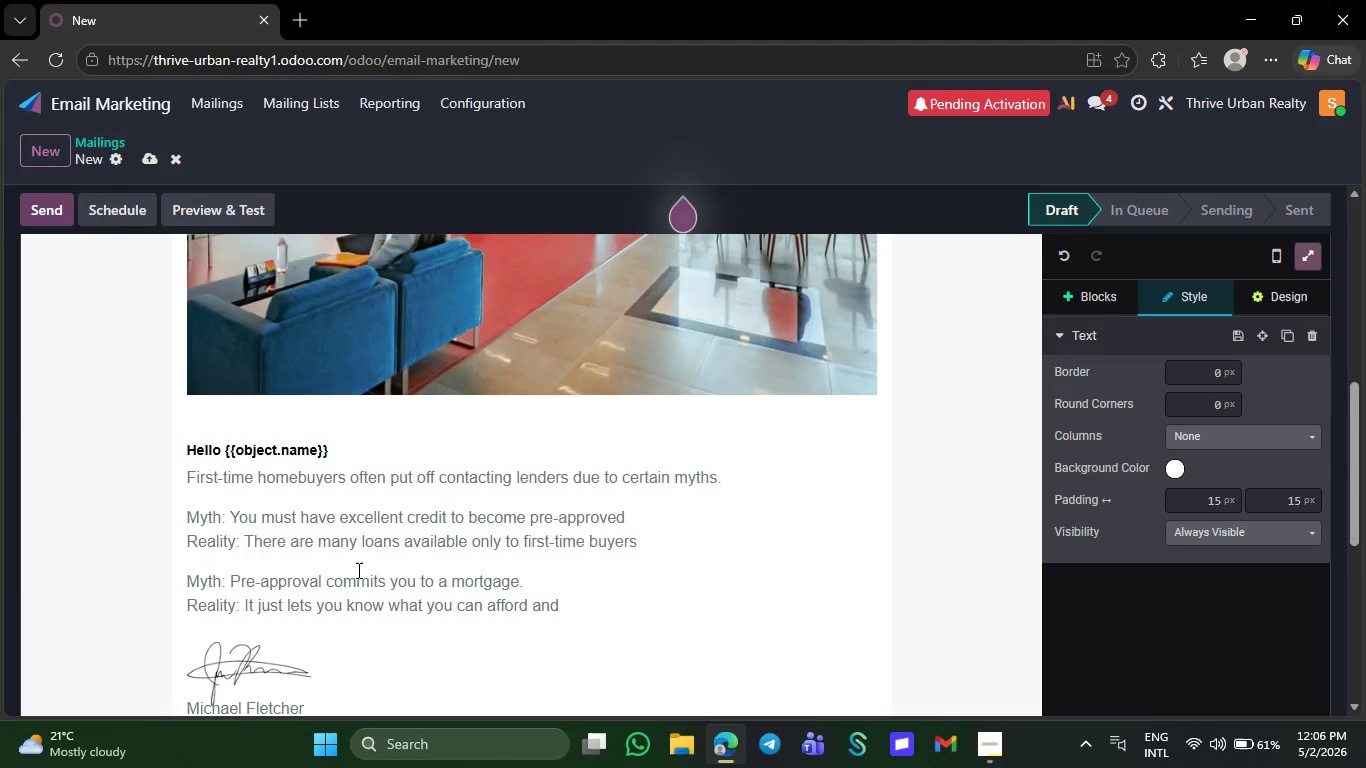 
wait(247.44)
 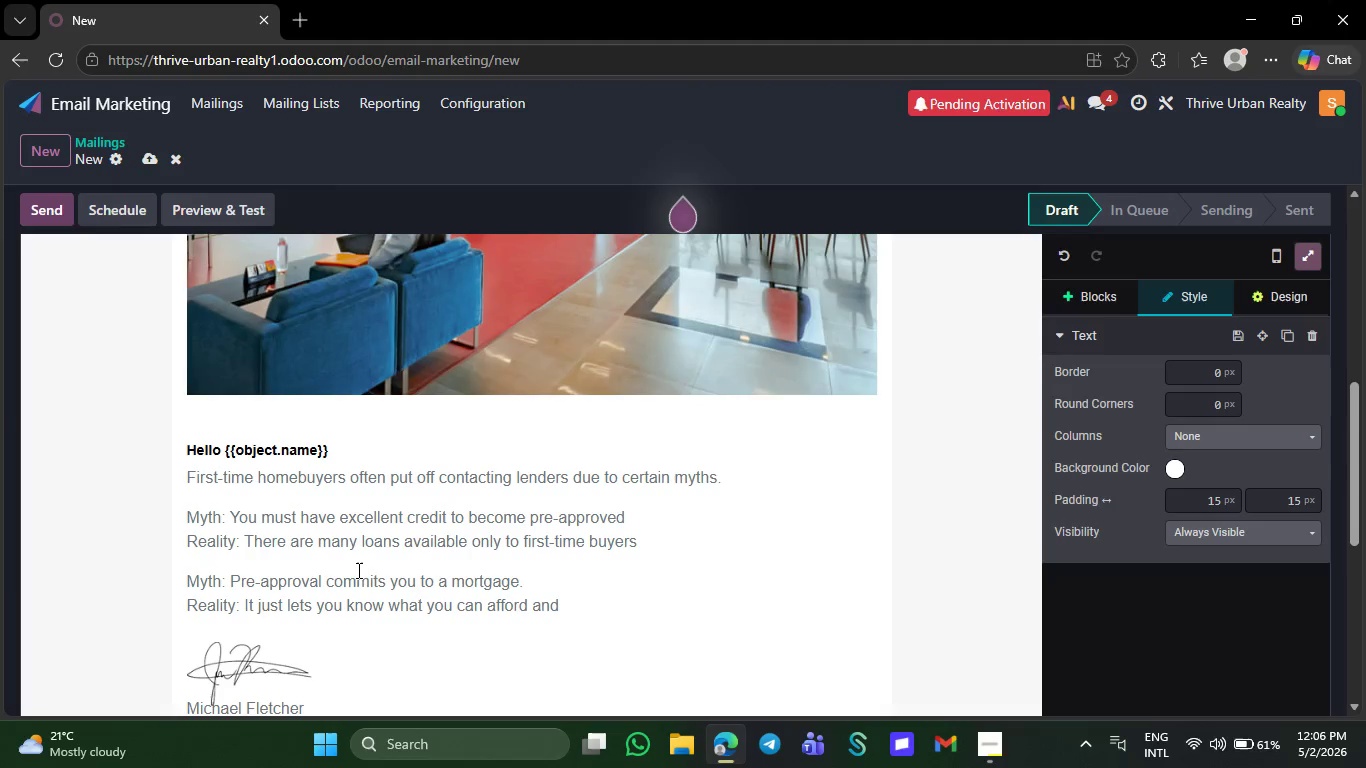 
type(make)
 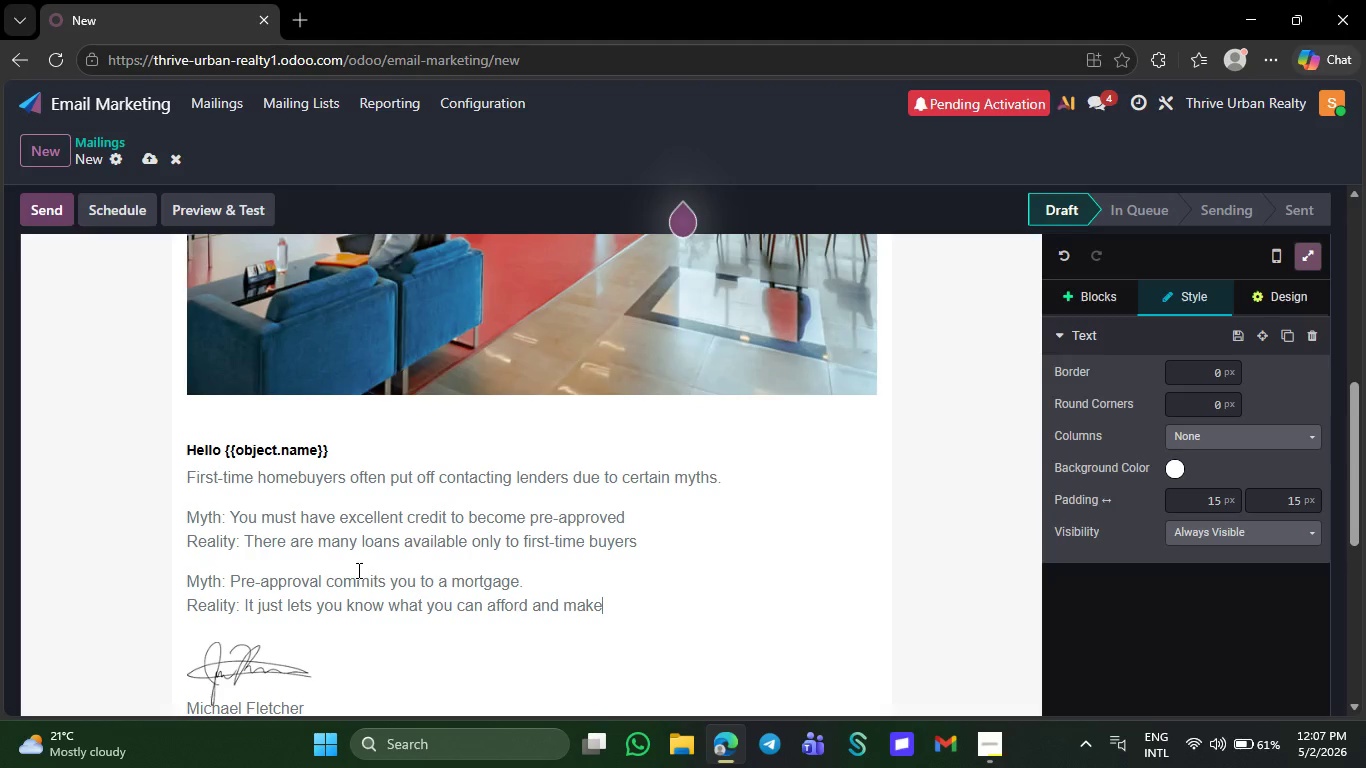 
type(s future offers more )
 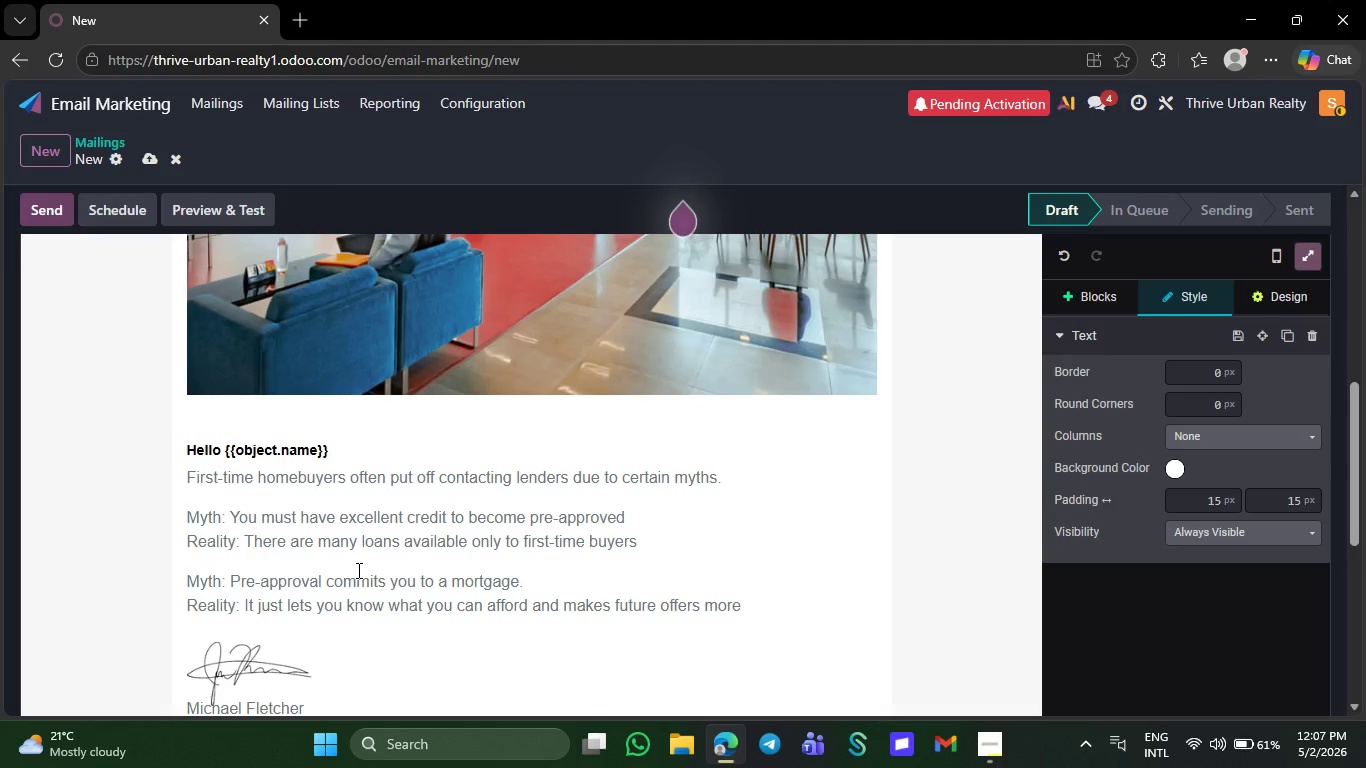 
wait(6.44)
 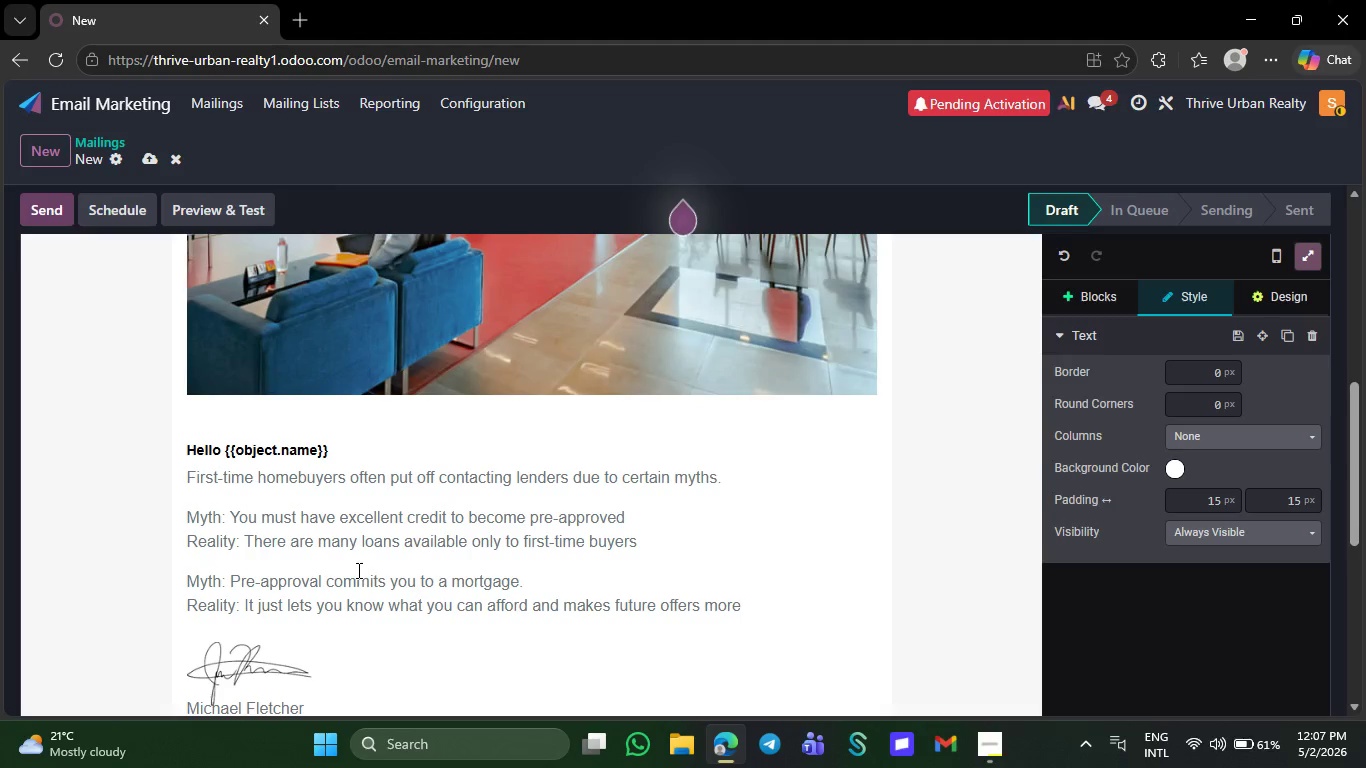 
type(cre)
 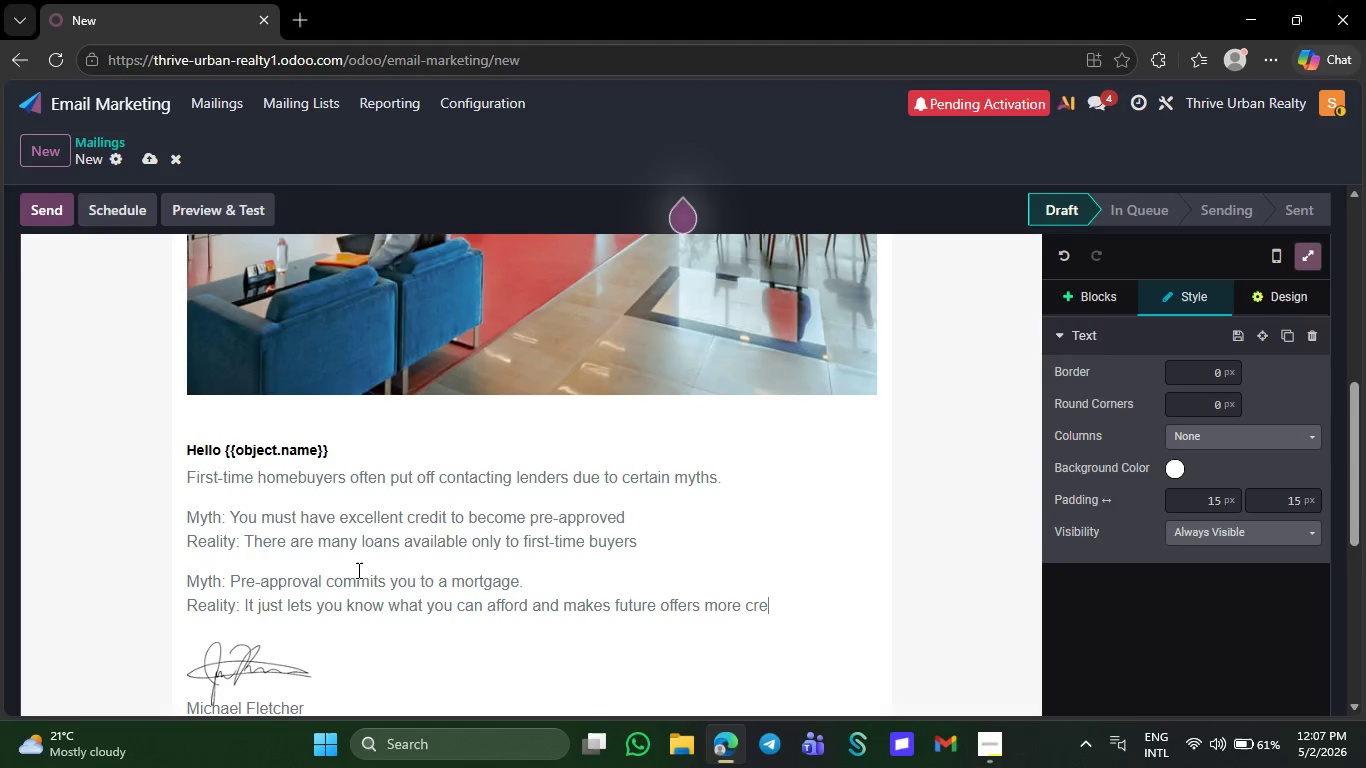 
type(dible)
 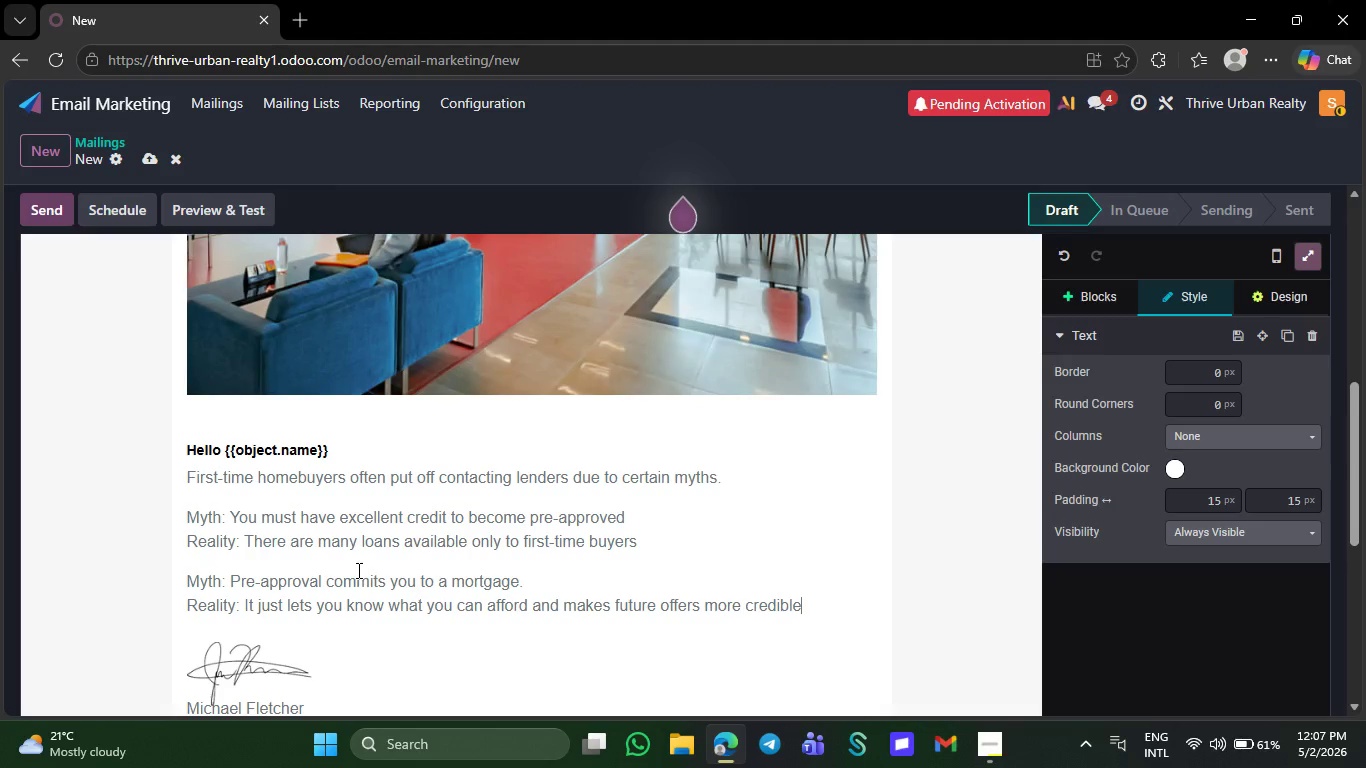 
wait(8.42)
 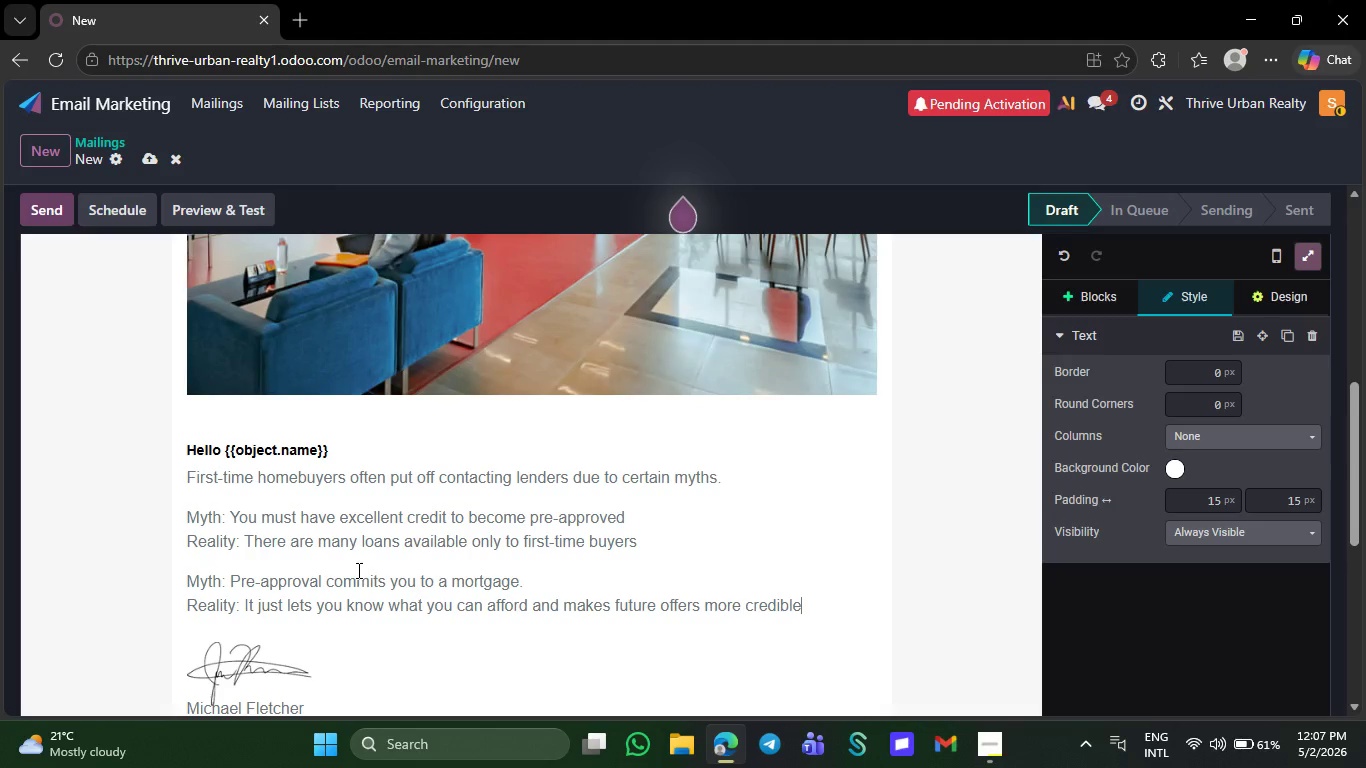 
key(Period)
 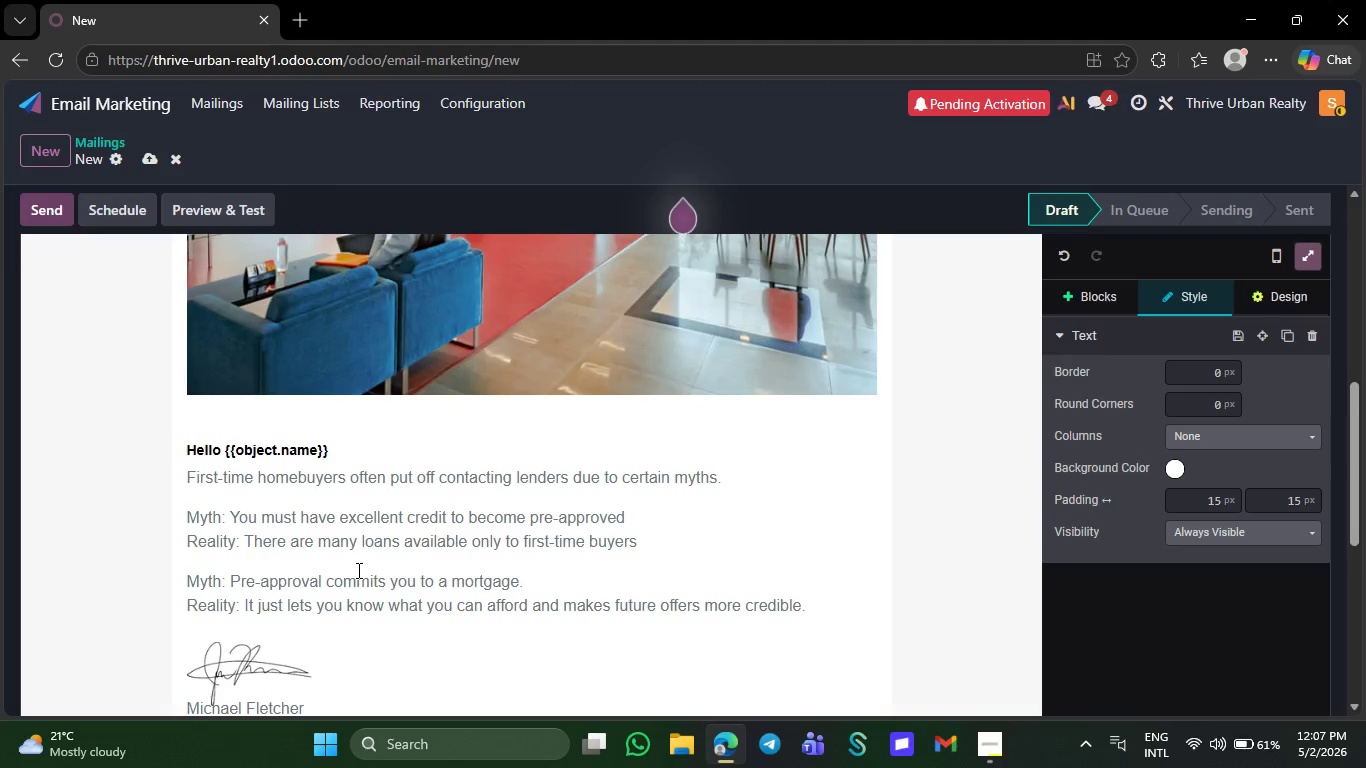 
hold_key(key=NumpadEnter, duration=0.31)
 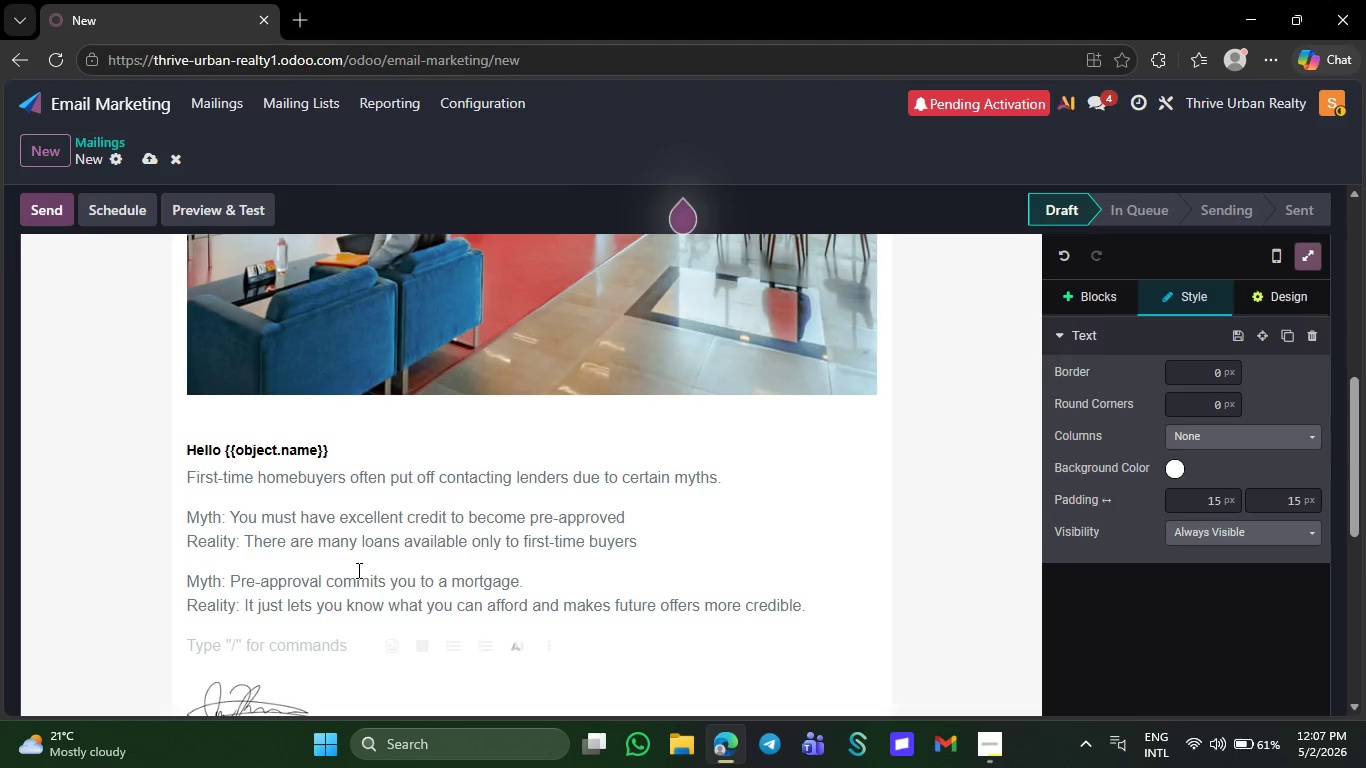 
wait(7.05)
 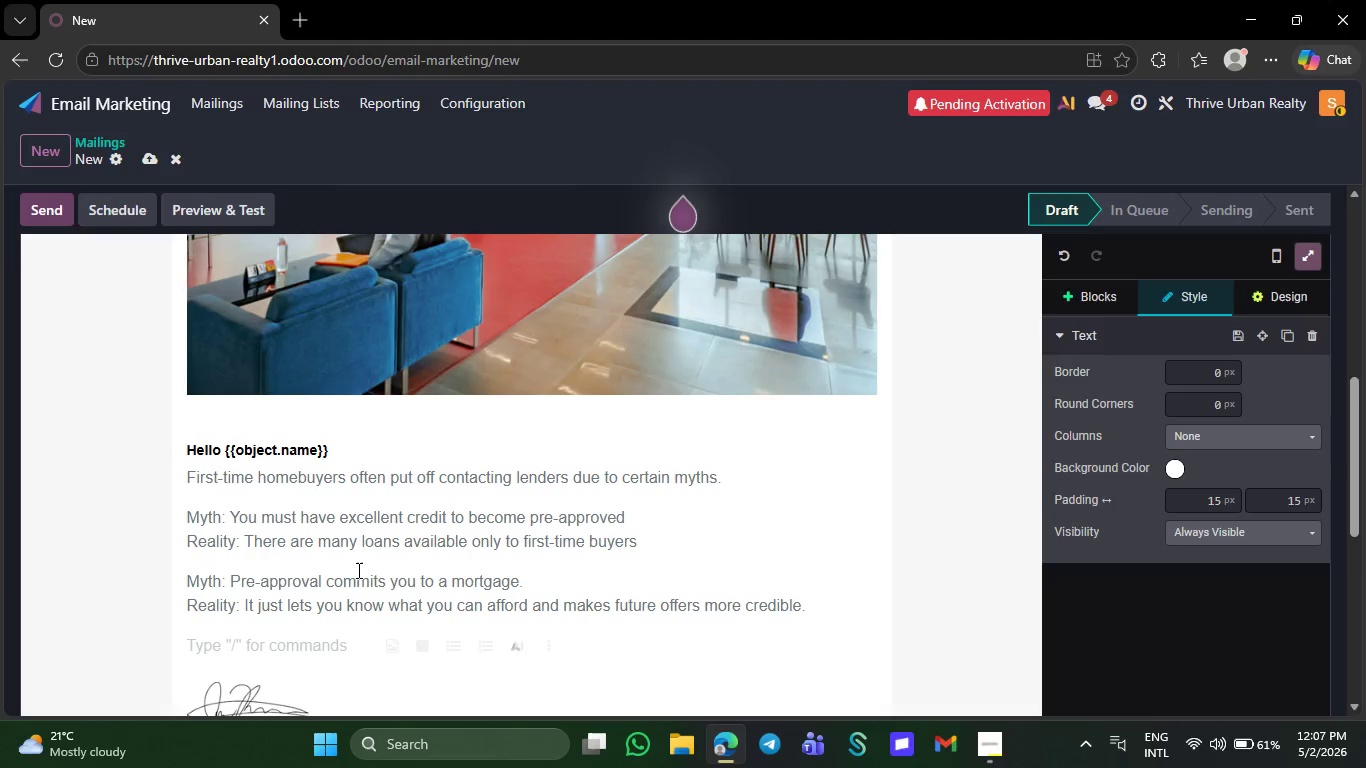 
key(CapsLock)
 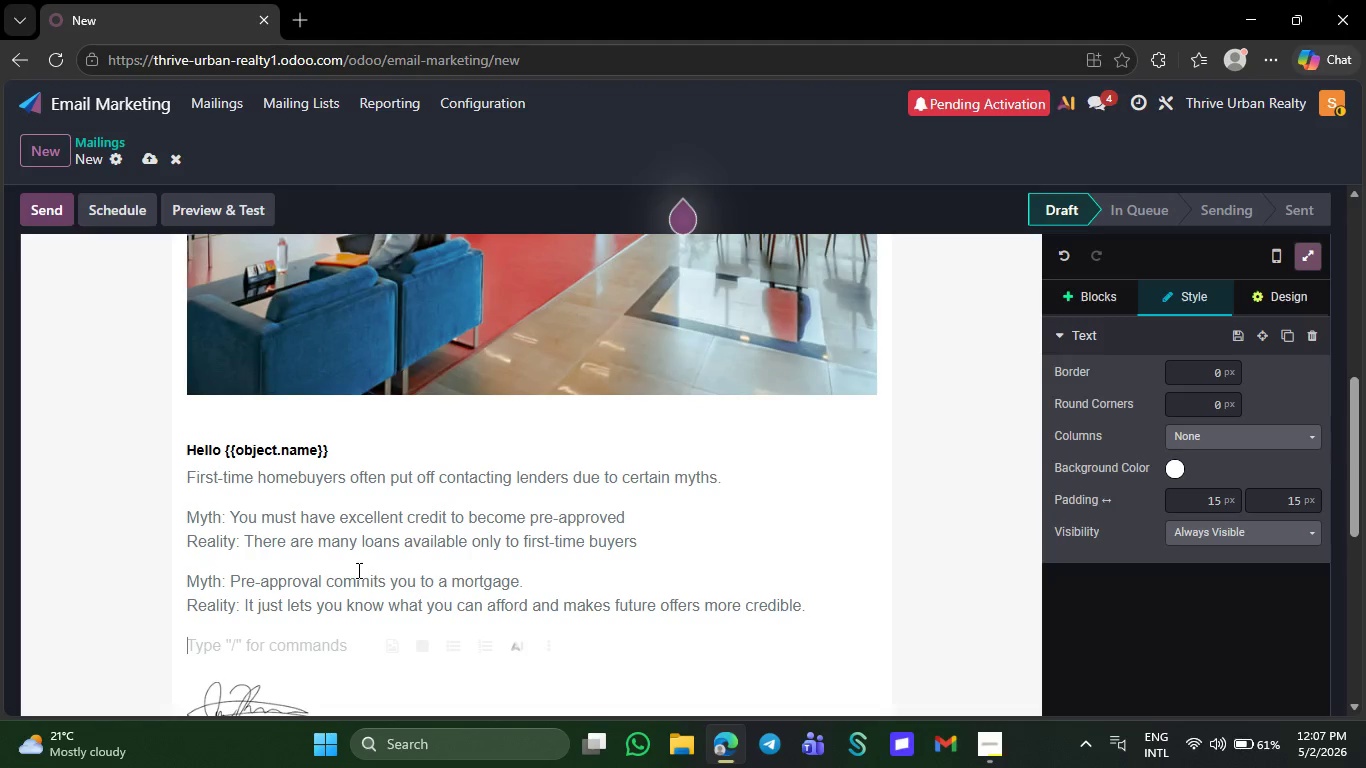 
key(M)
 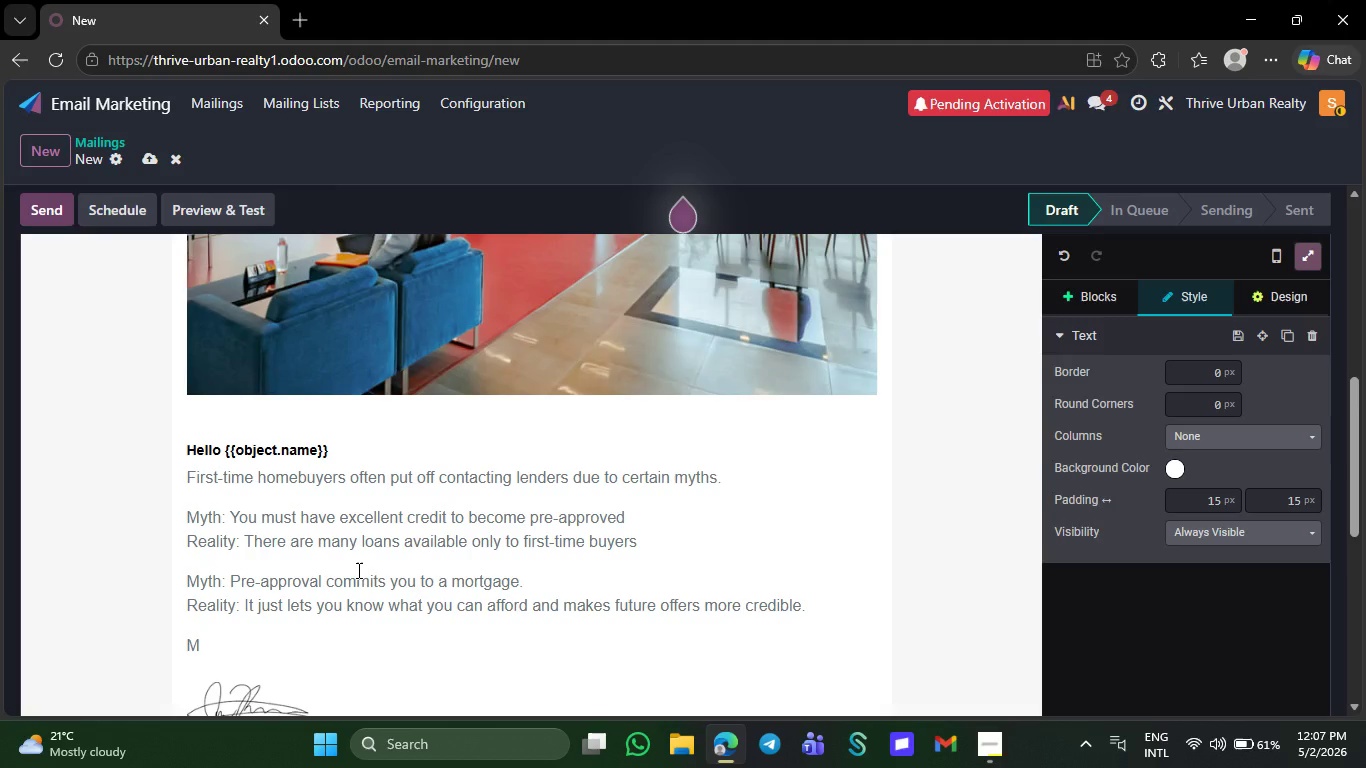 
key(CapsLock)
 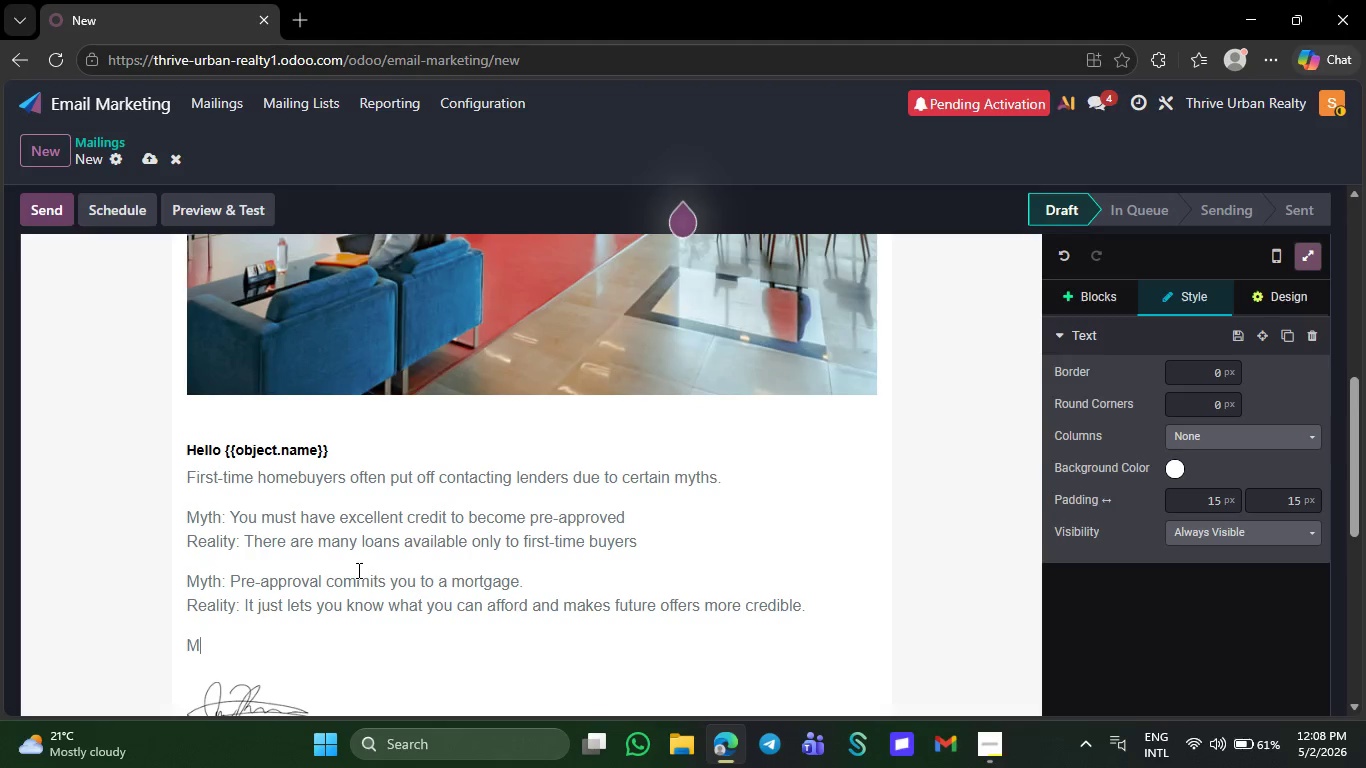 
type(yth: You mu)
 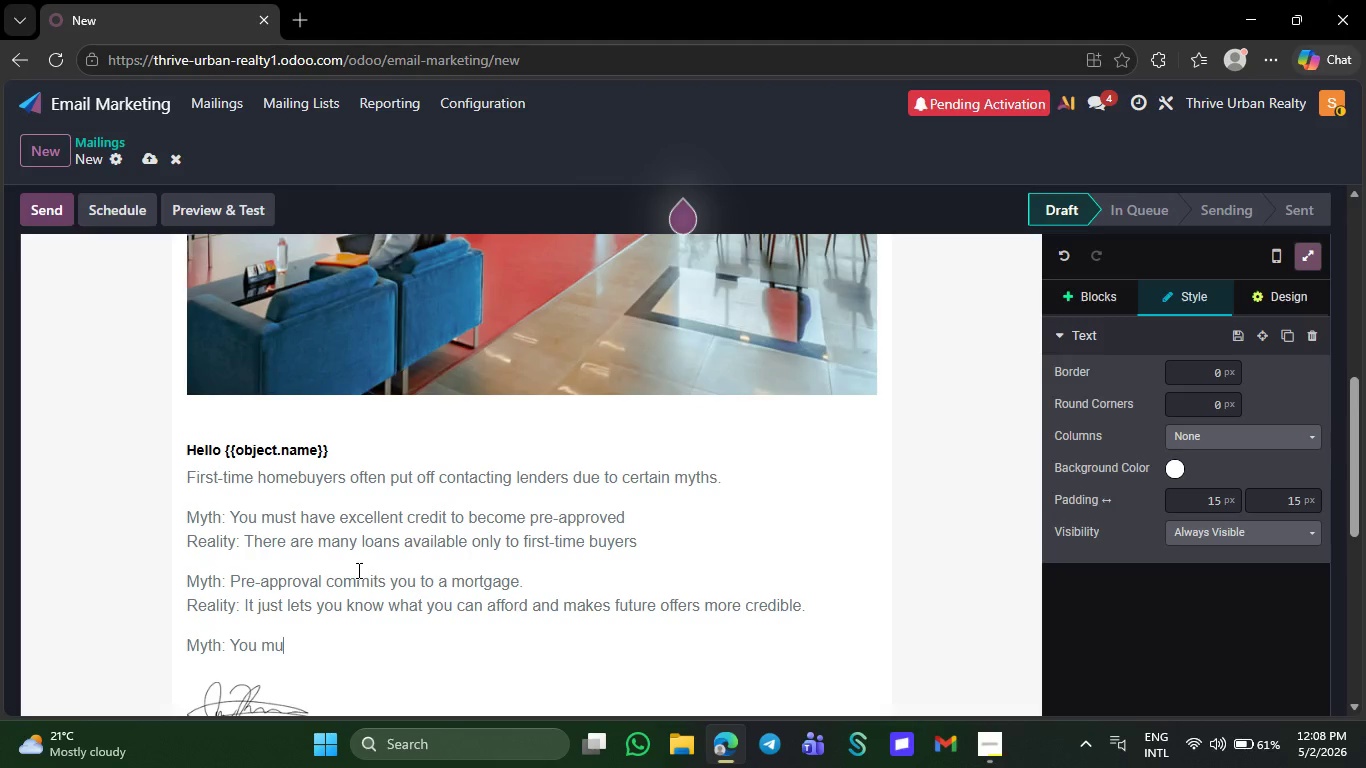 
type(st)
 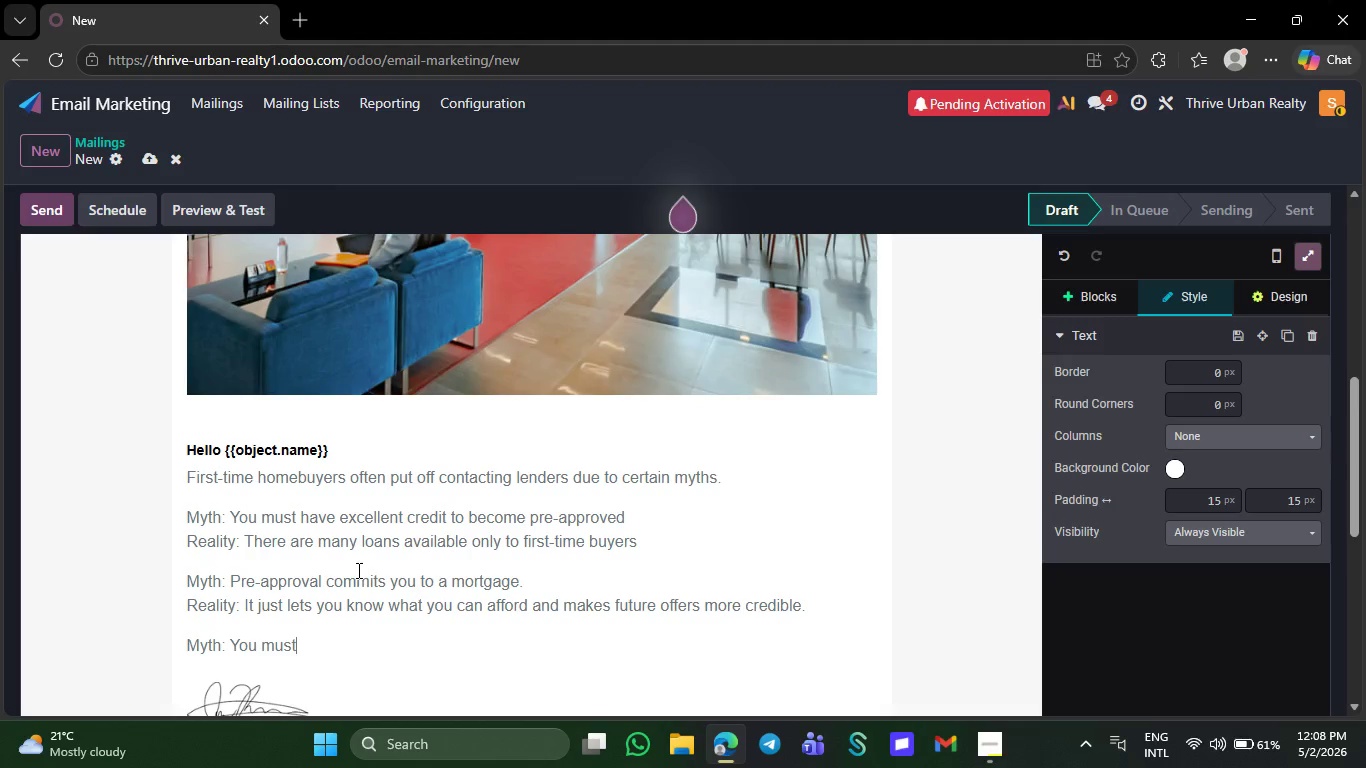 
type( pay)
 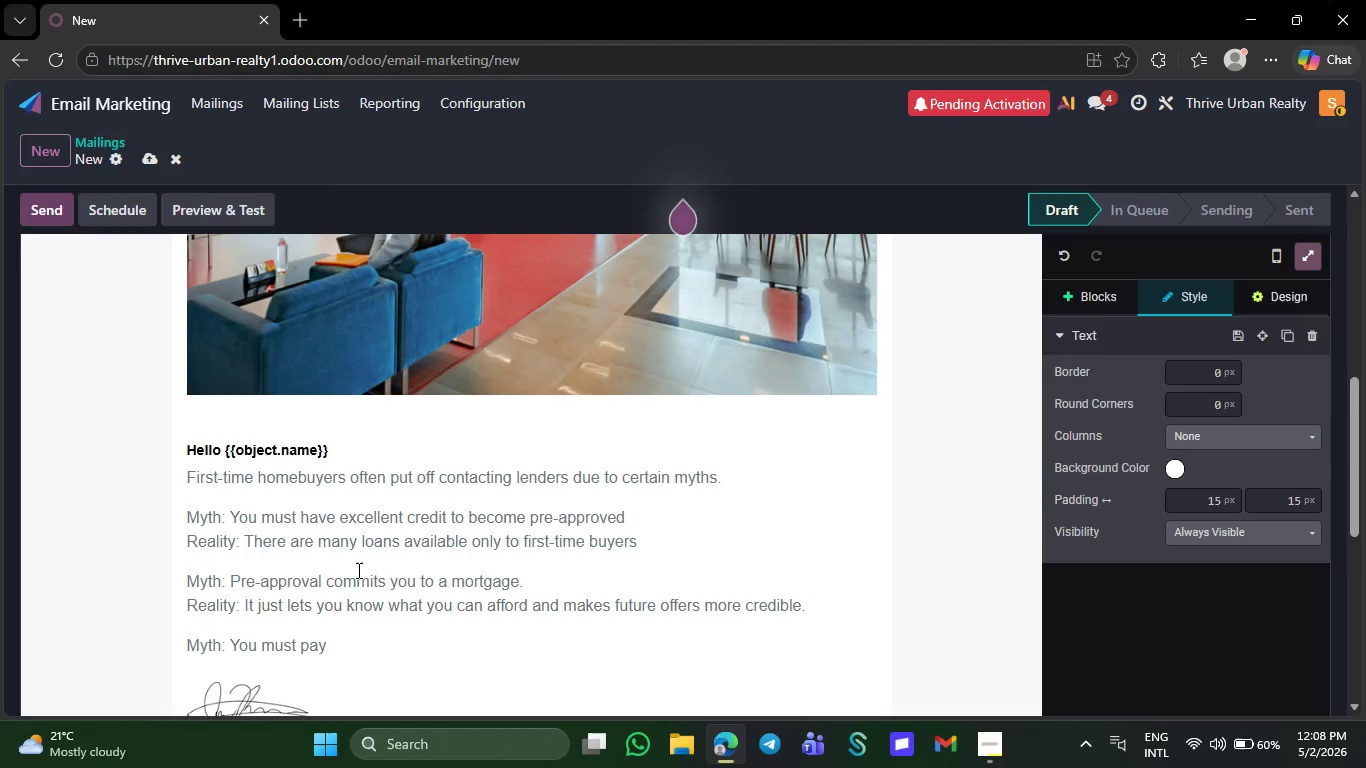 
wait(10.0)
 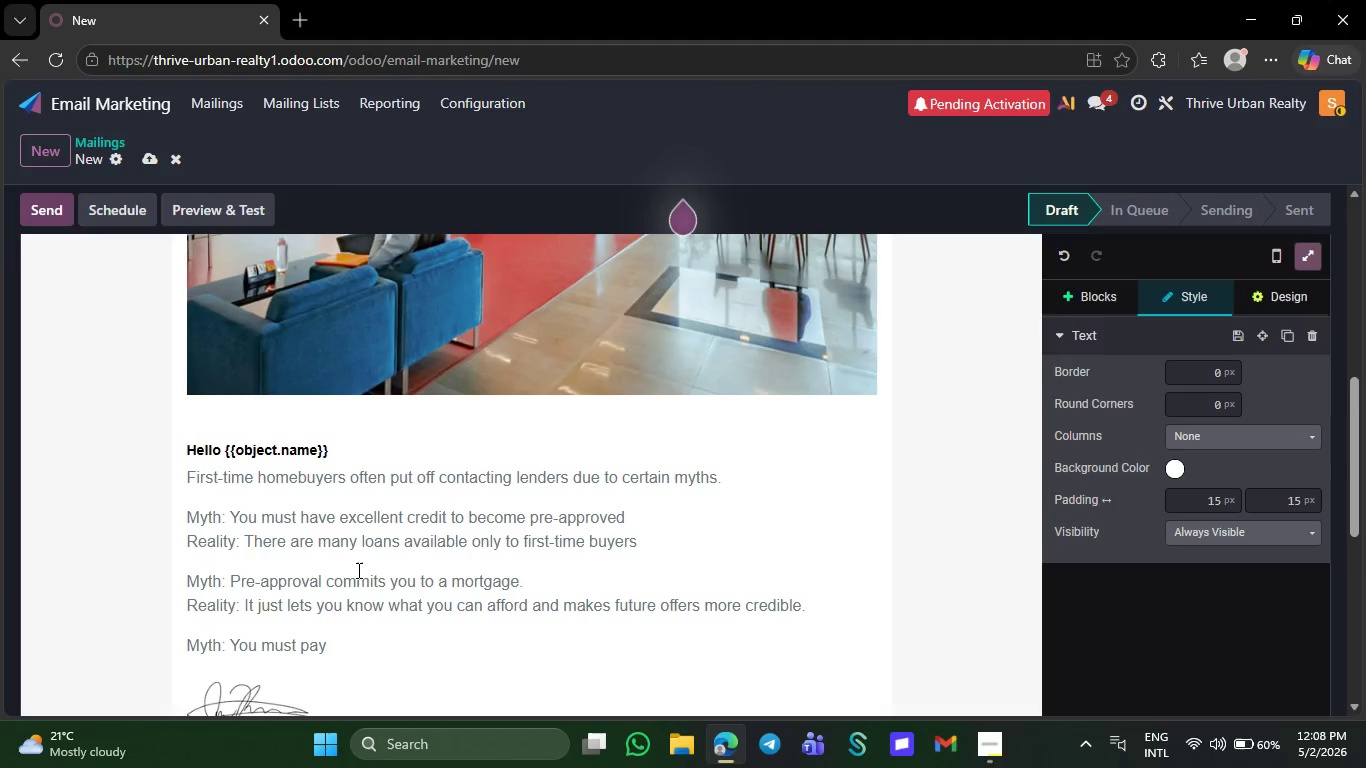 
type( an)
 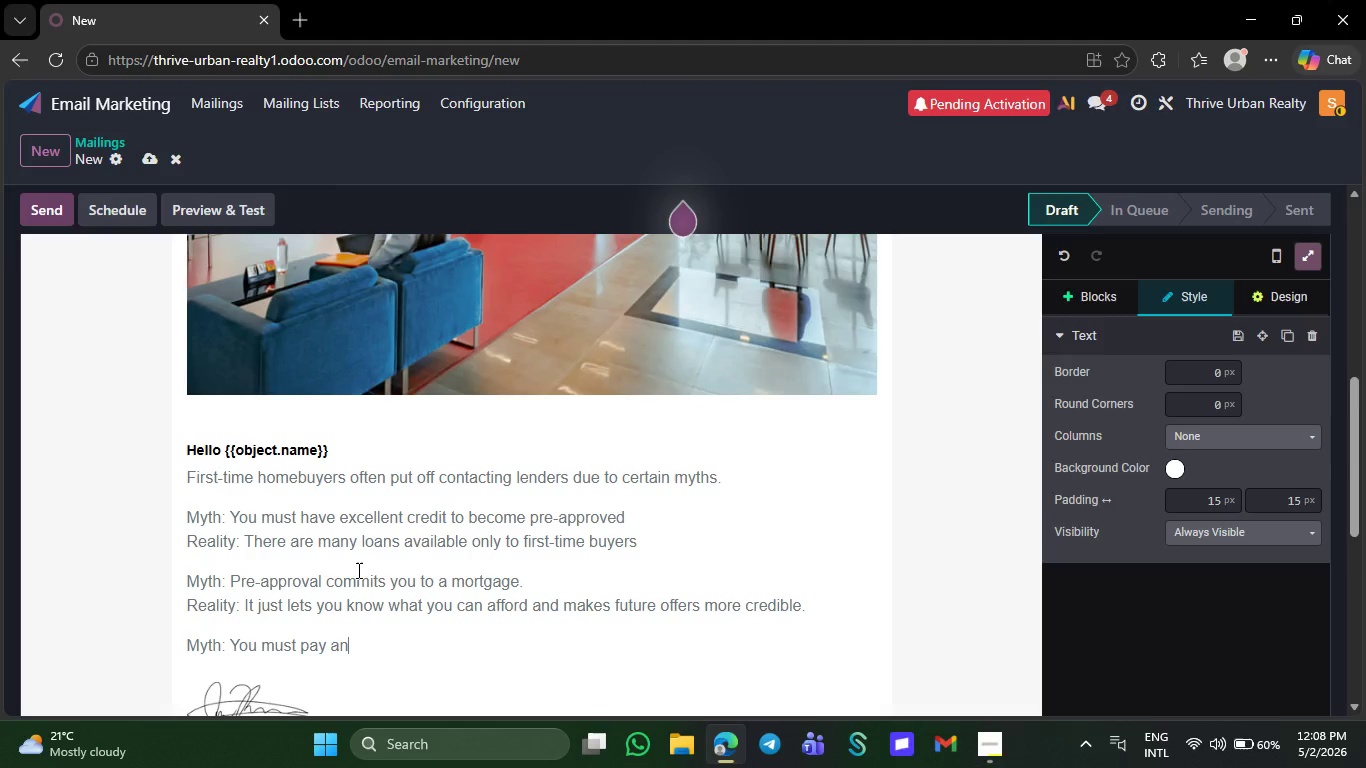 
type( an enormo)
 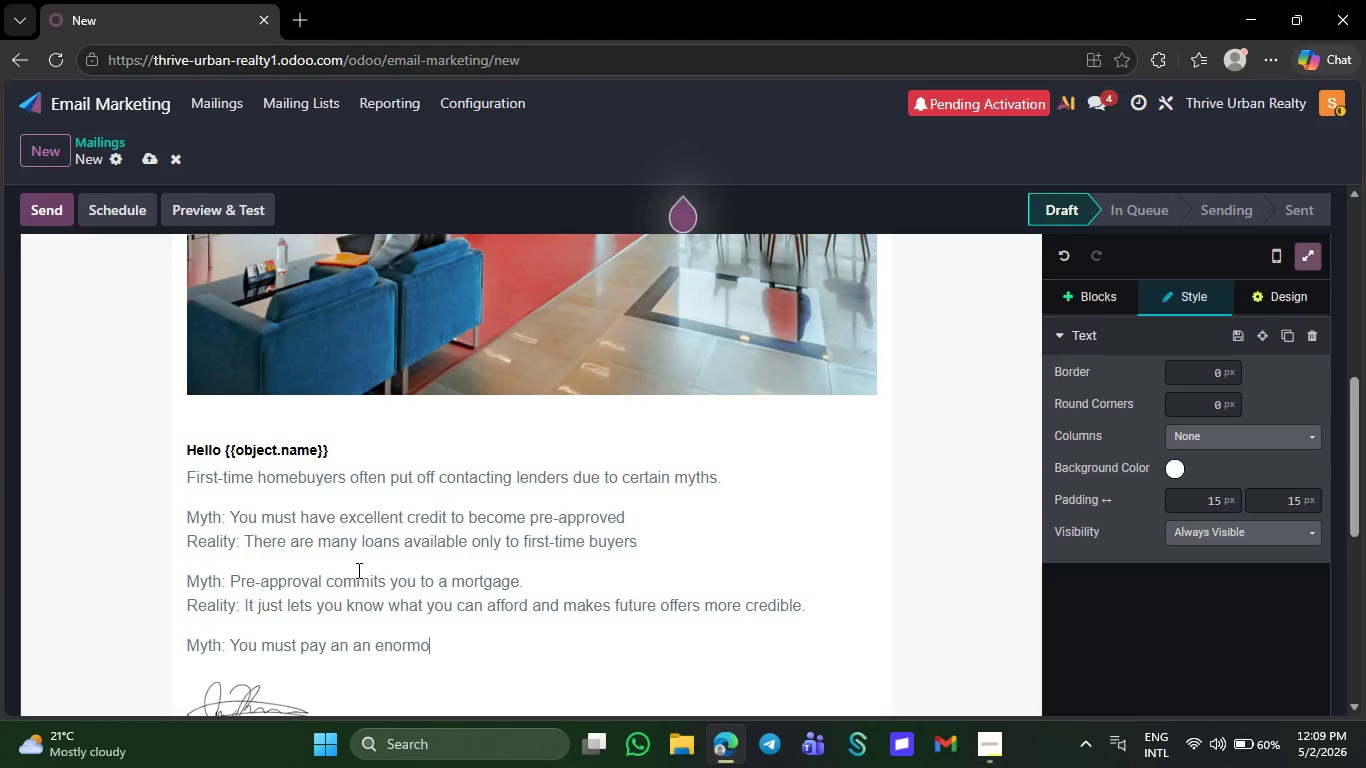 
type(us down p)
 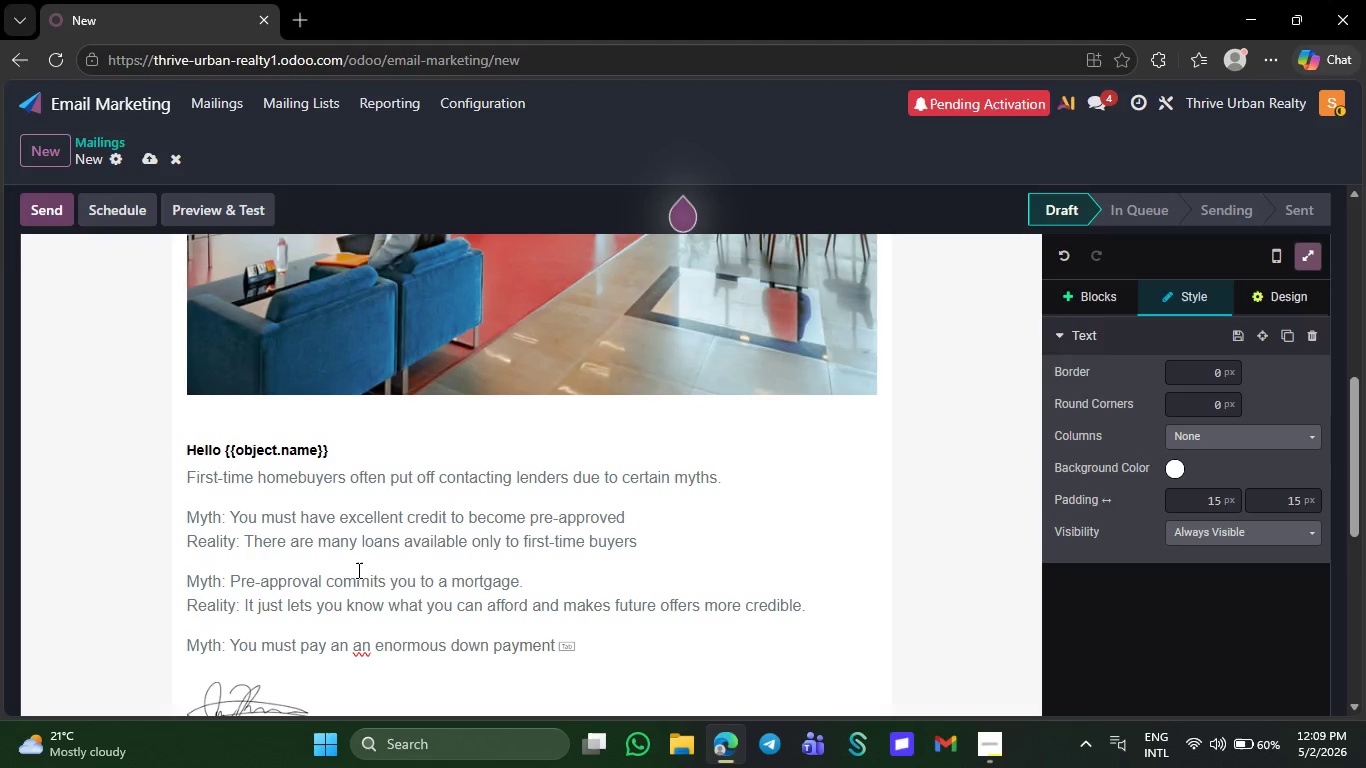 
wait(19.78)
 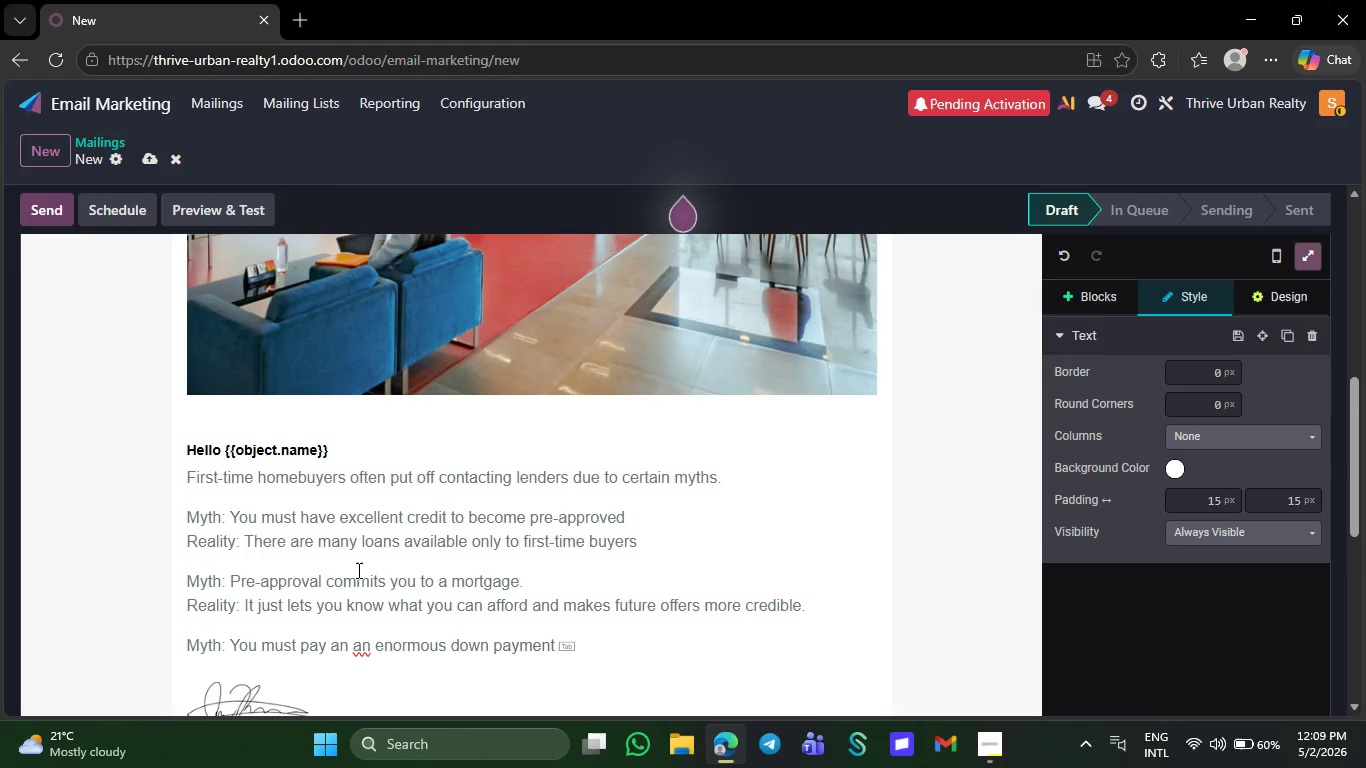 
left_click([366, 648])
 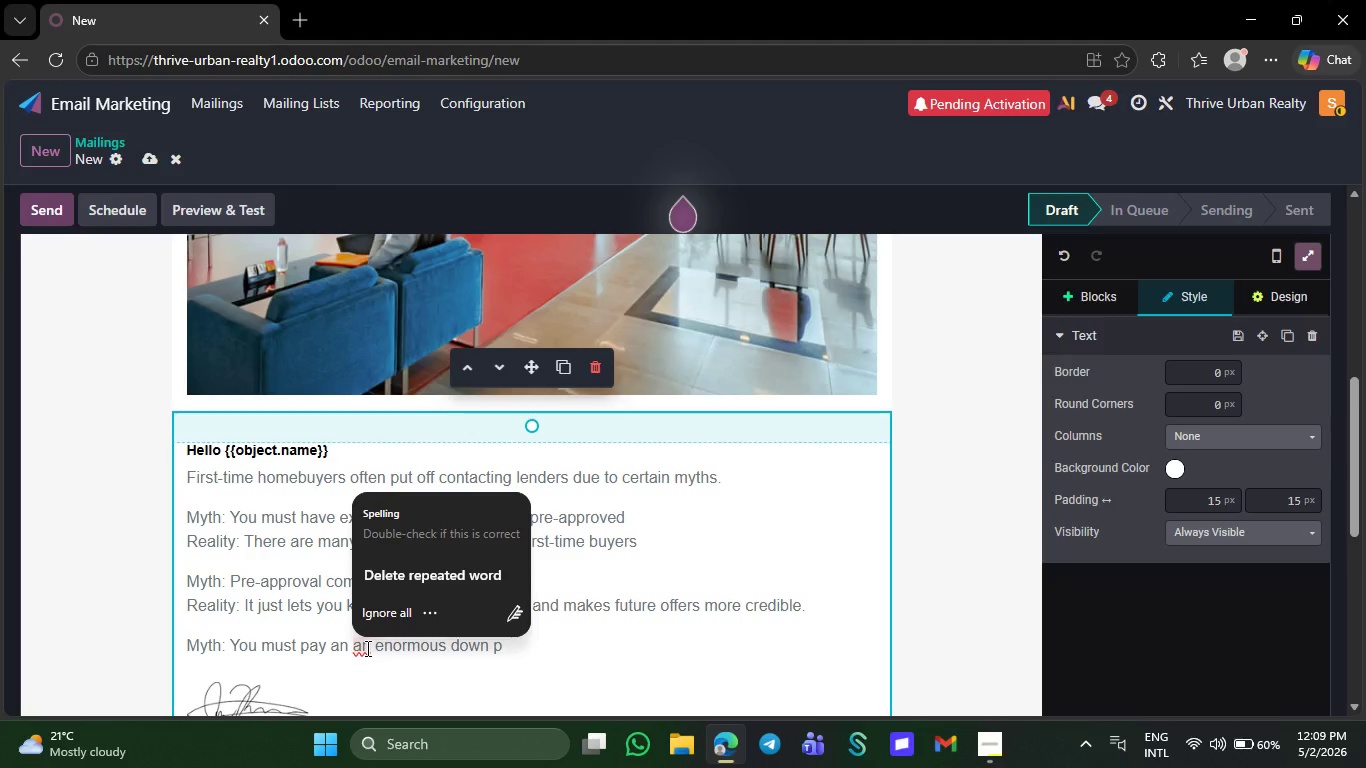 
key(ArrowRight)
 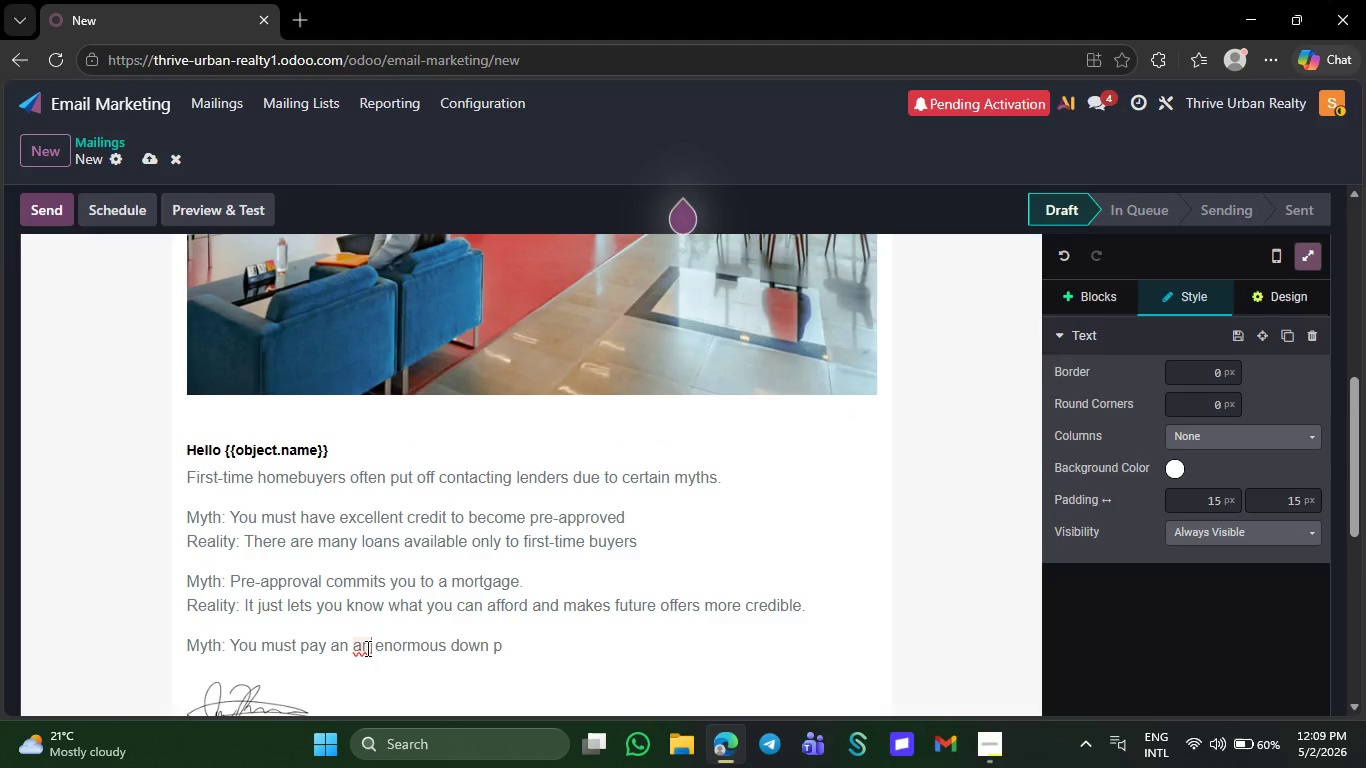 
key(Backspace)
 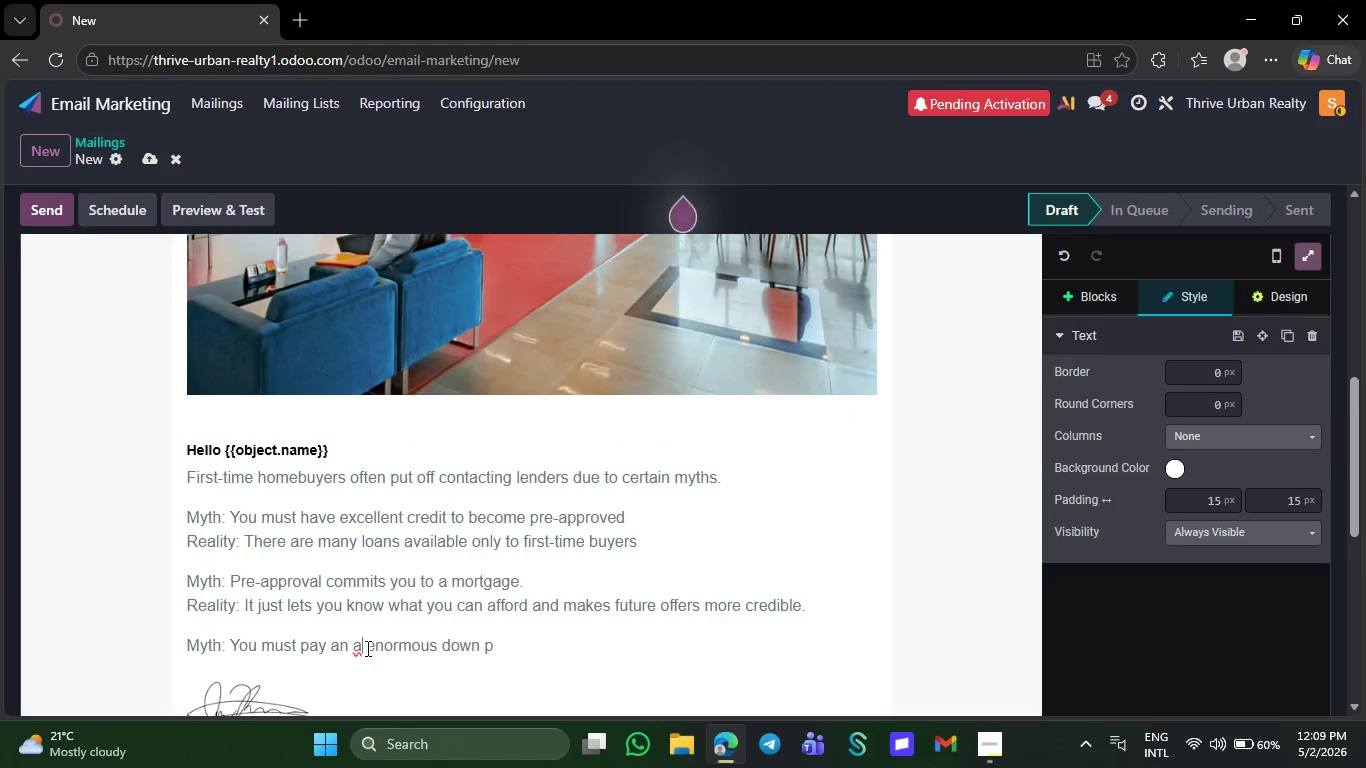 
key(Backspace)
 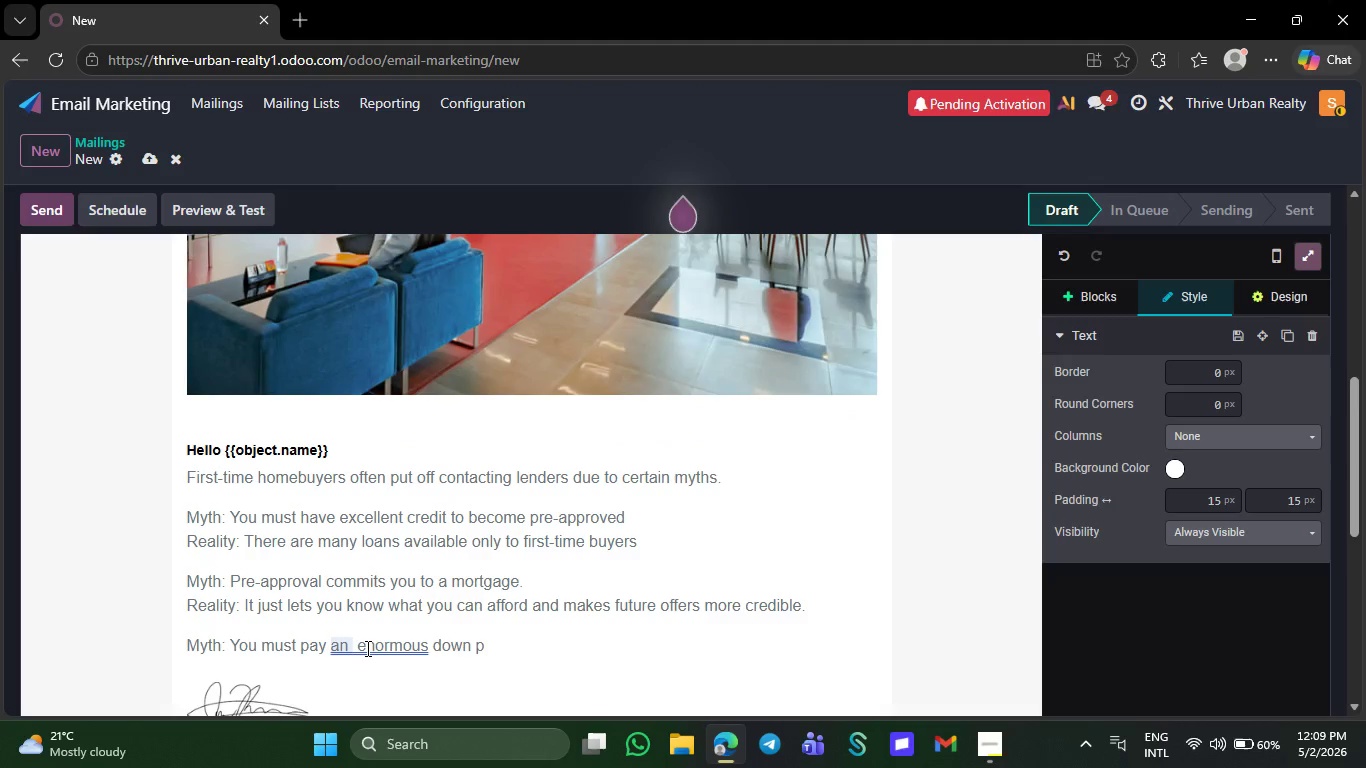 
key(Backspace)
 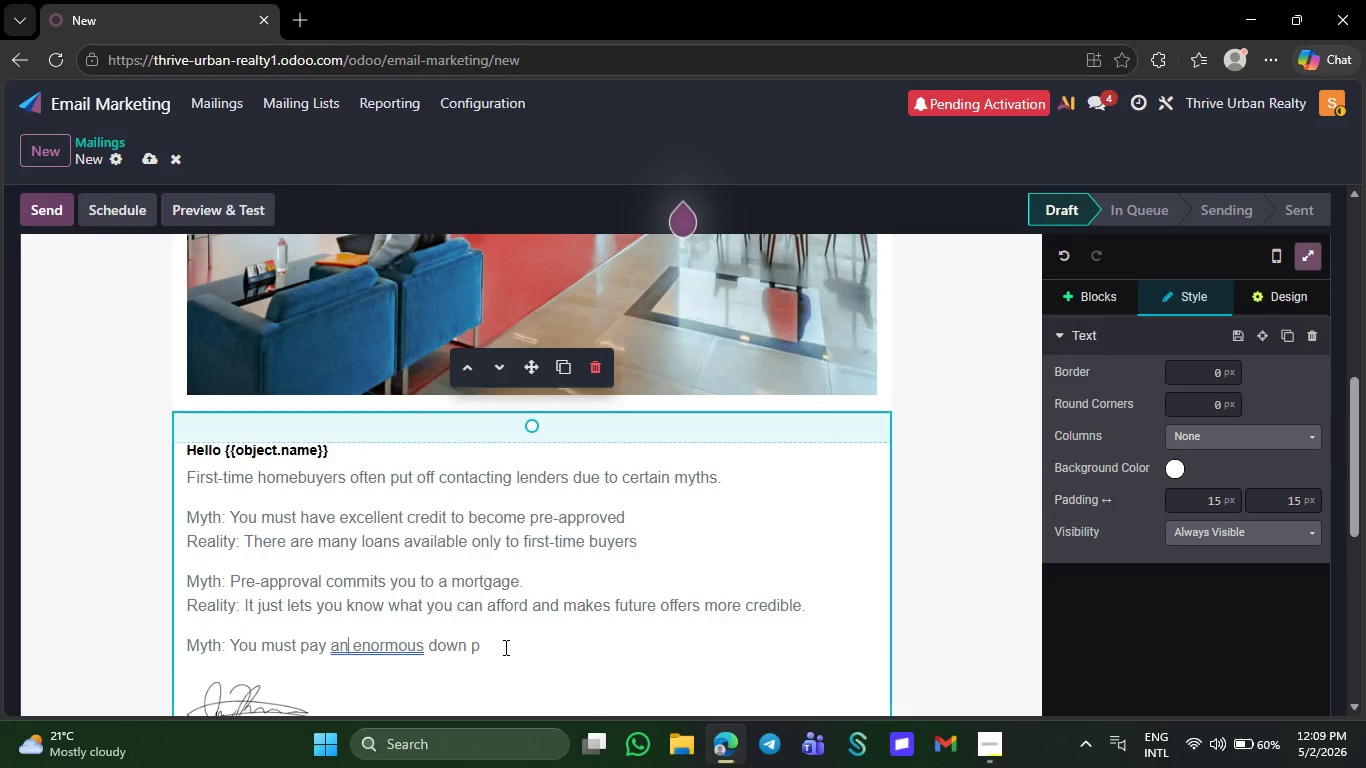 
left_click([504, 647])
 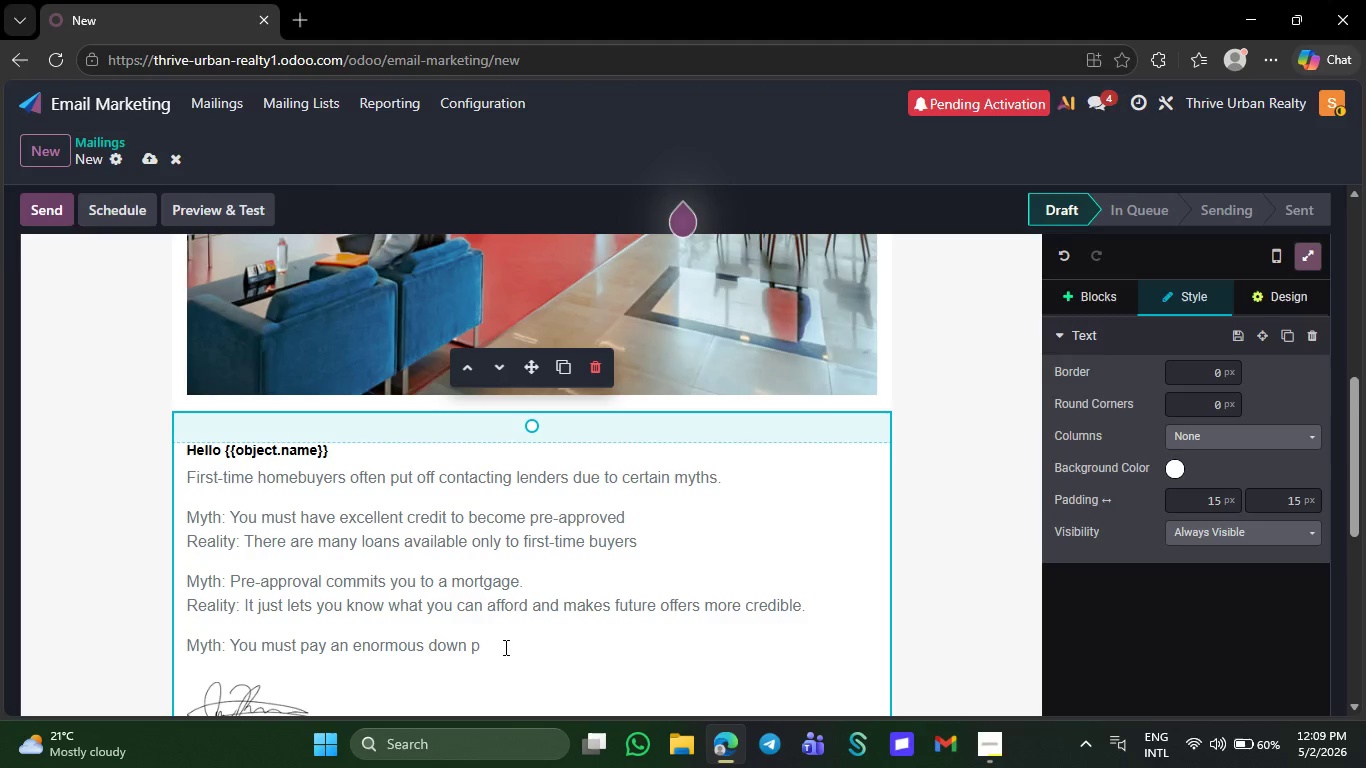 
wait(12.5)
 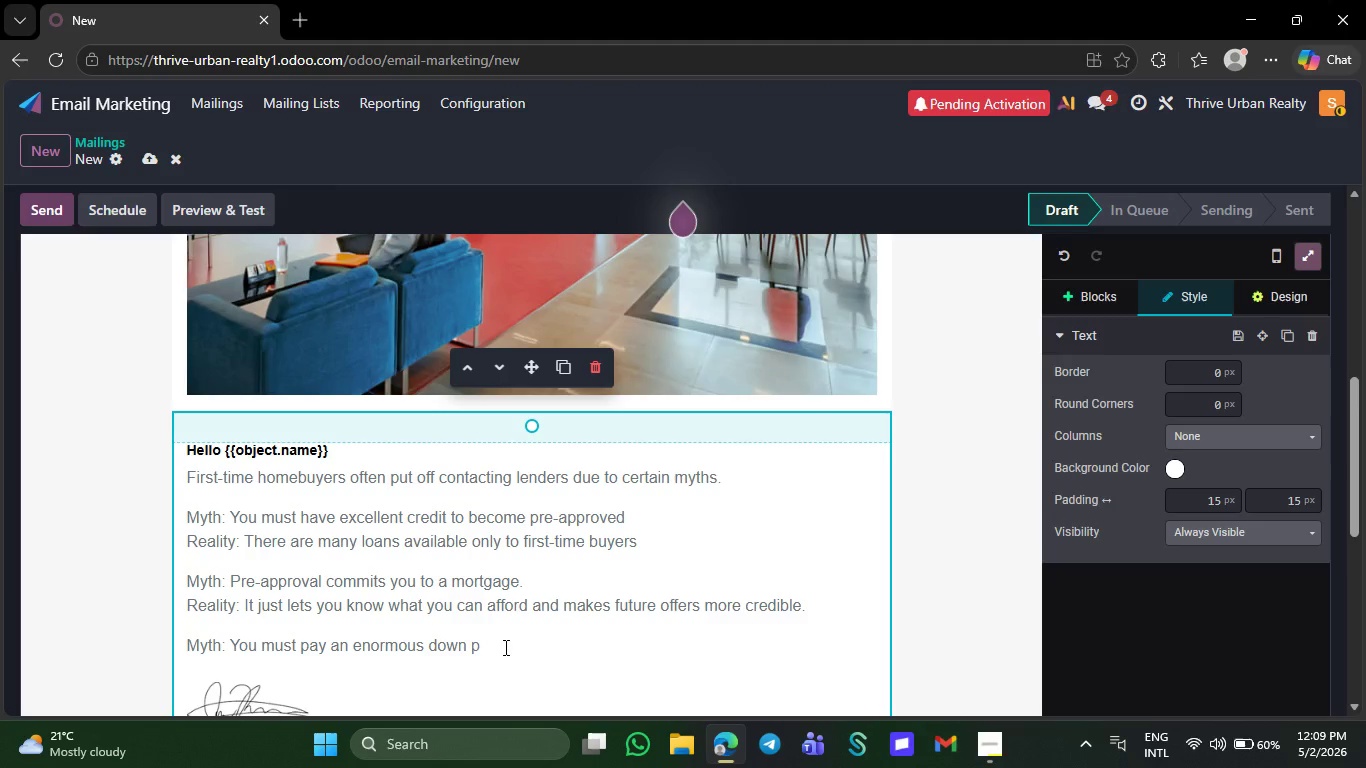 
type(ayment.)
 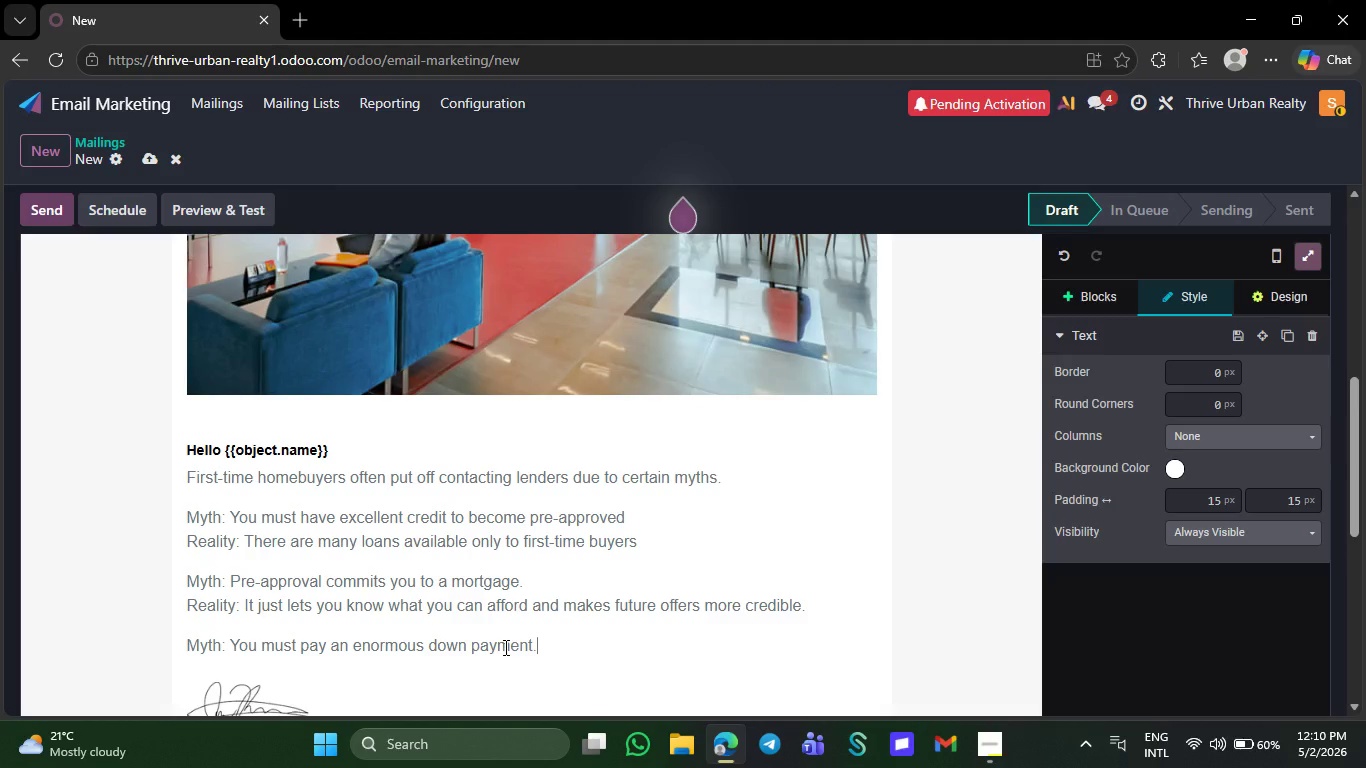 
key(Shift+Enter)
 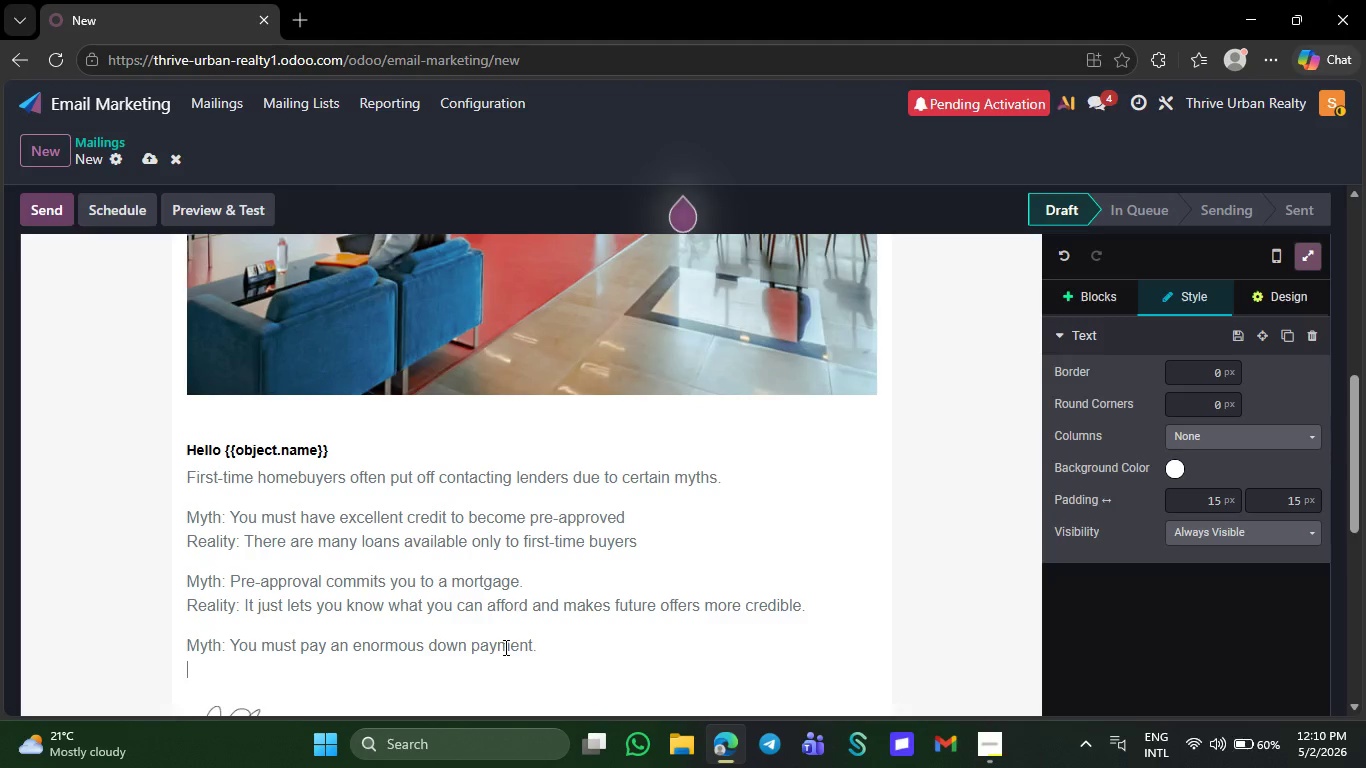 
type(Reality: T)
 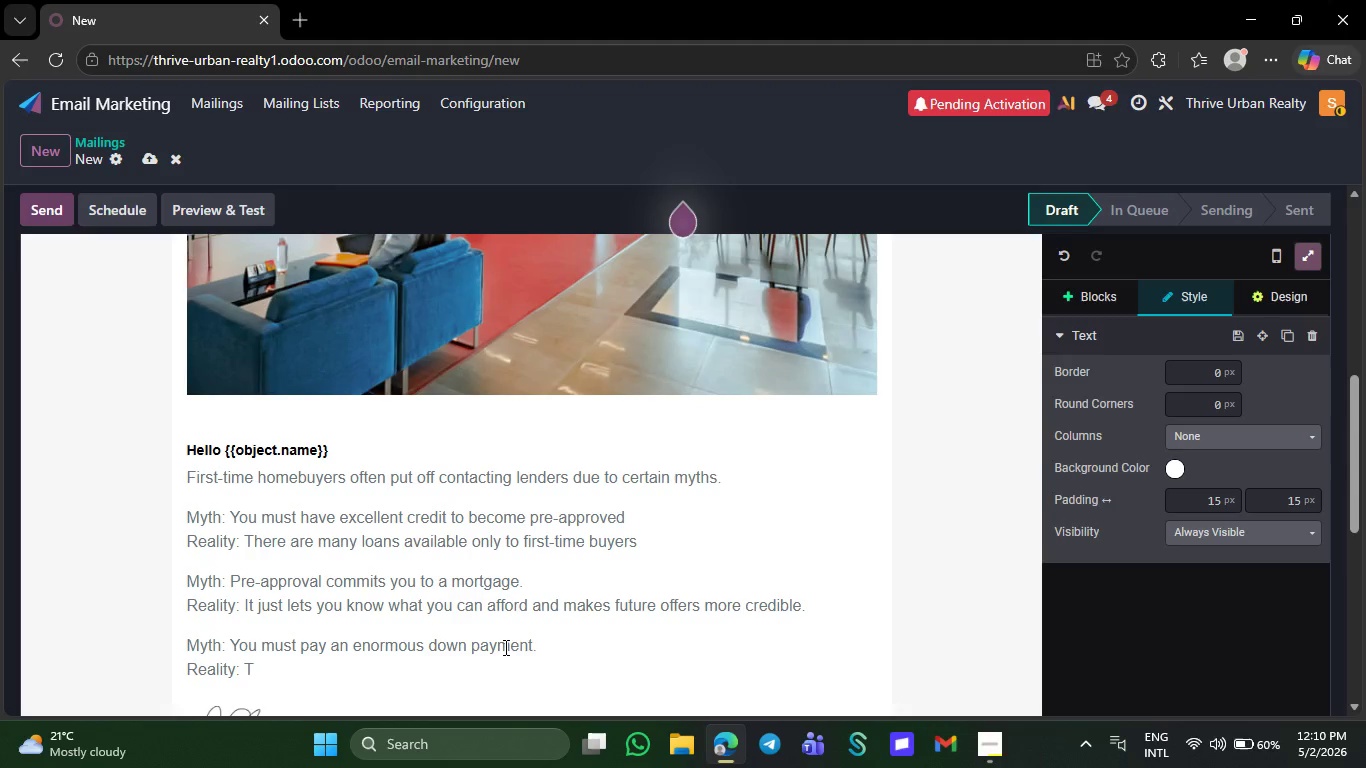 
type(her)
key(Backspace)
key(Backspace)
type(re)
 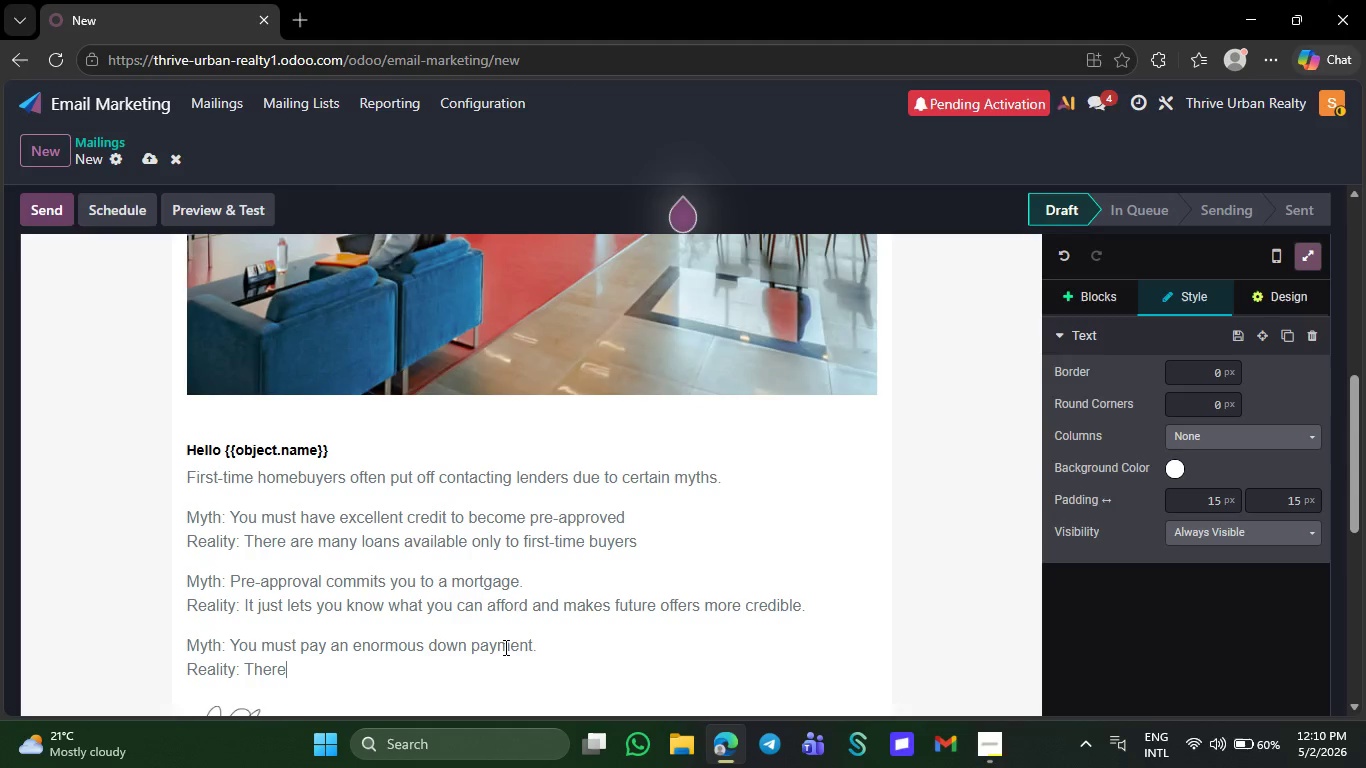 
wait(8.19)
 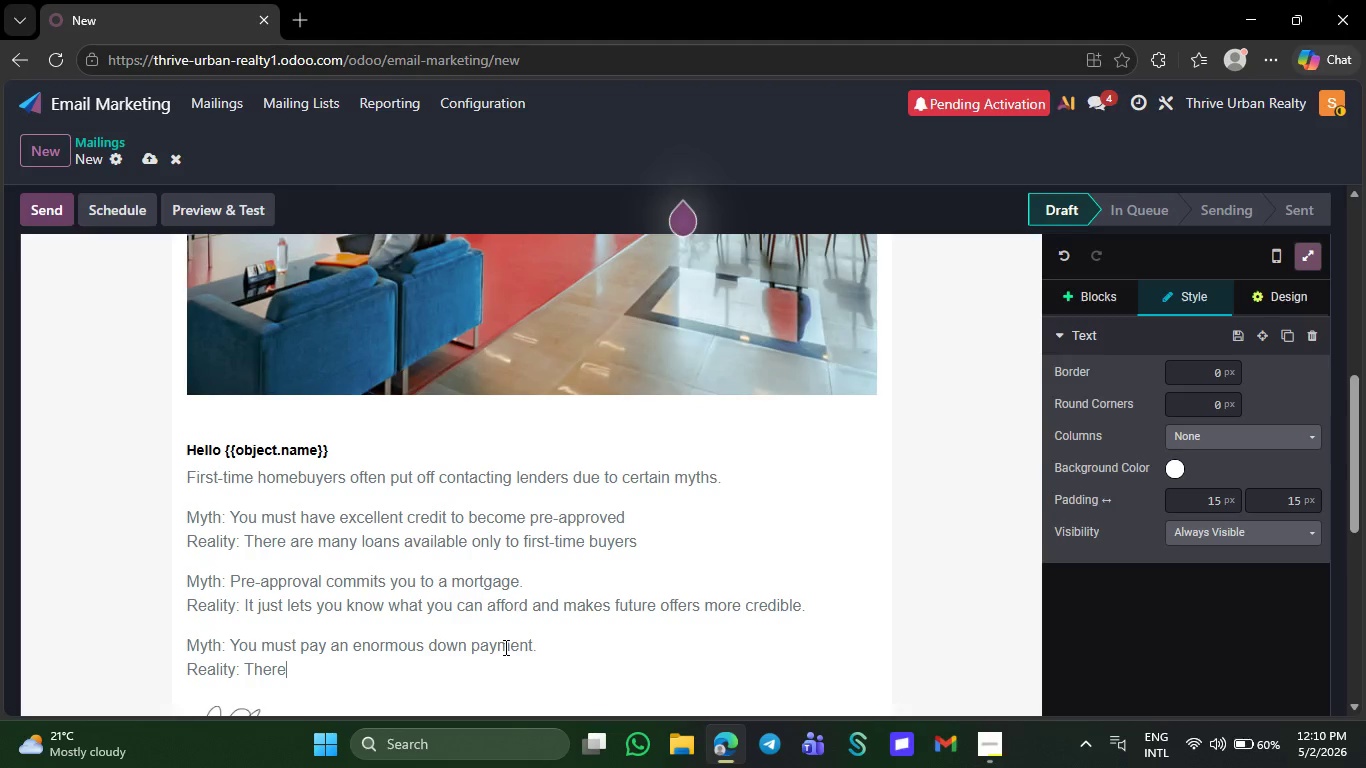 
key(Space)
 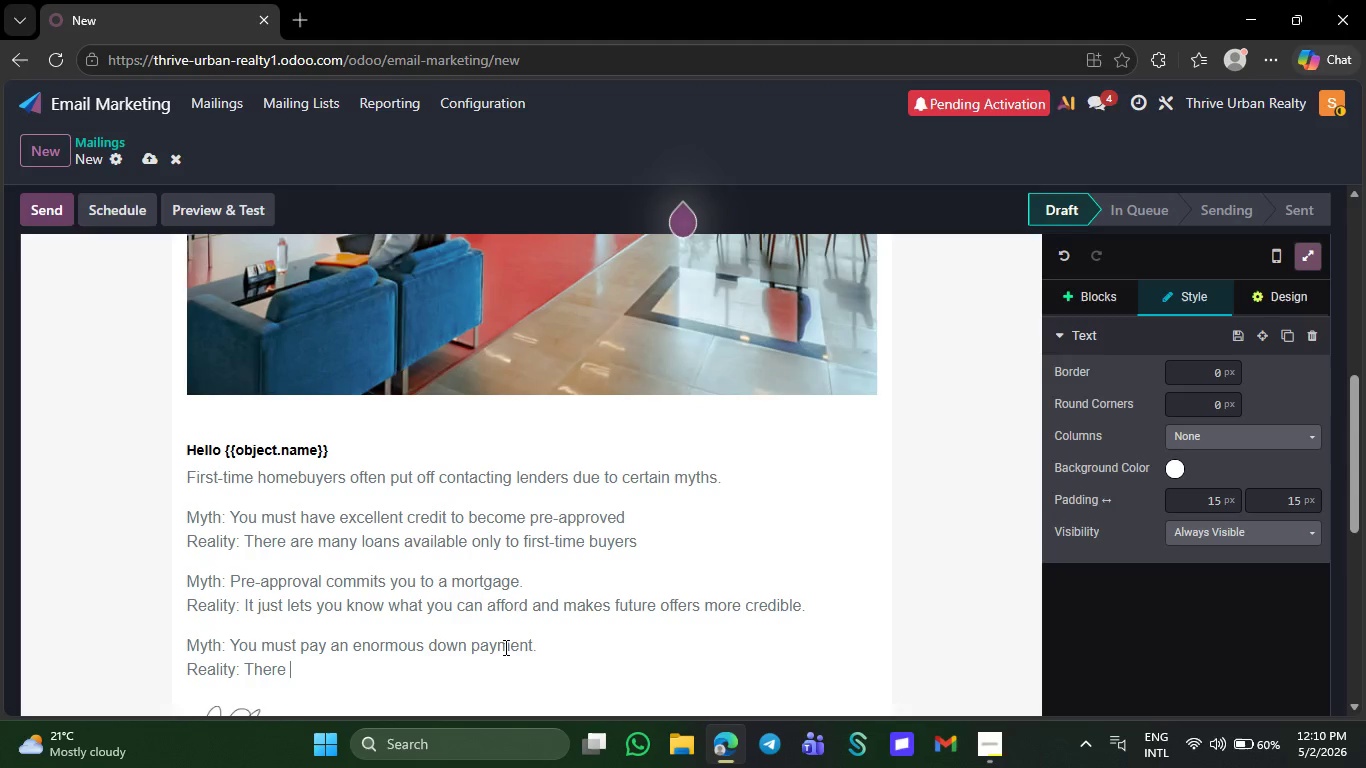 
type(are )
 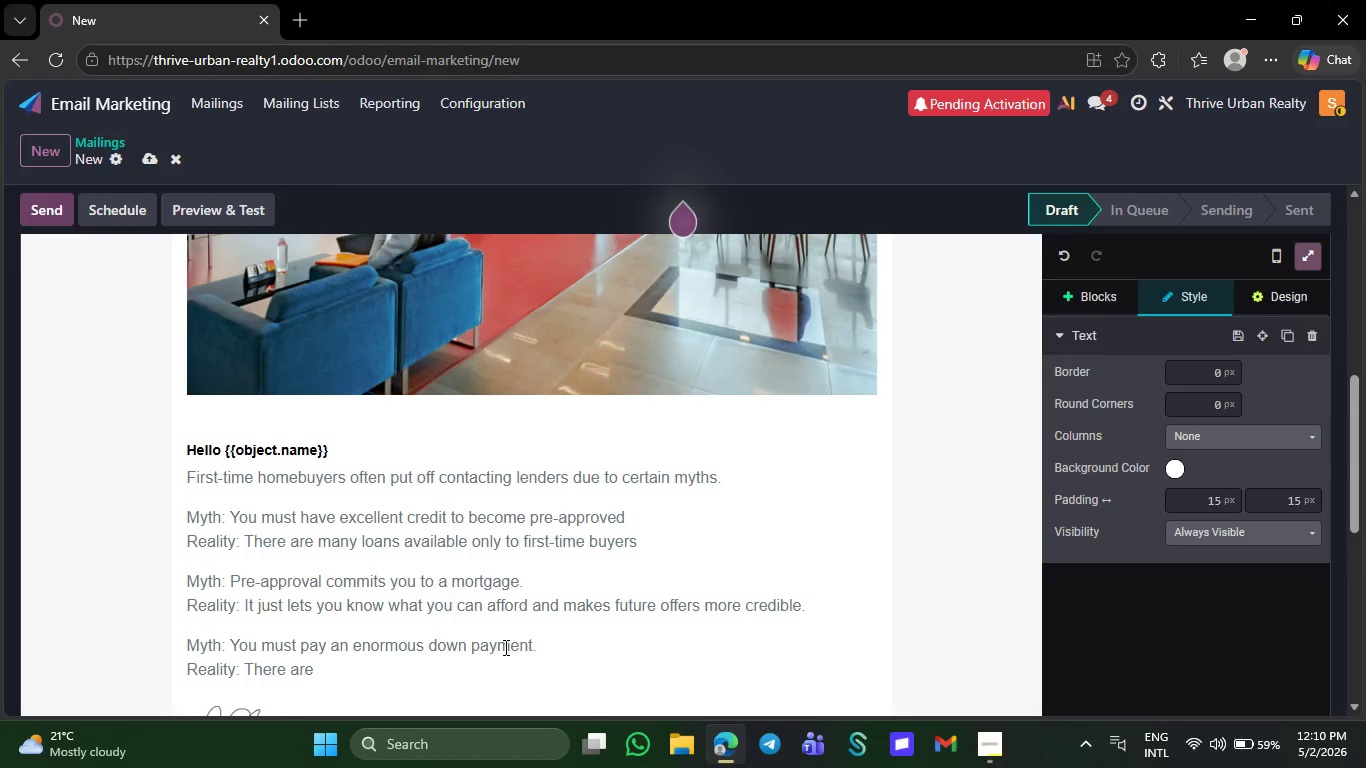 
wait(6.66)
 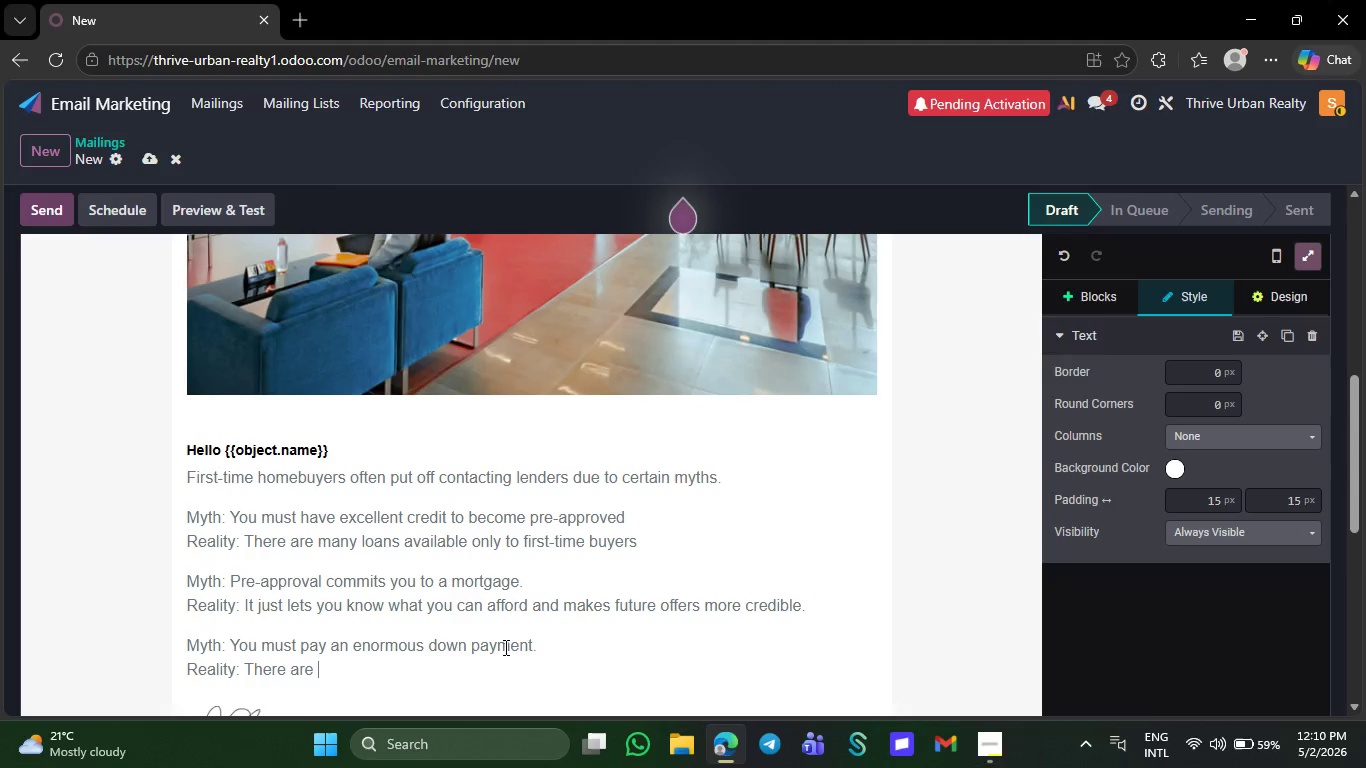 
key(P)
 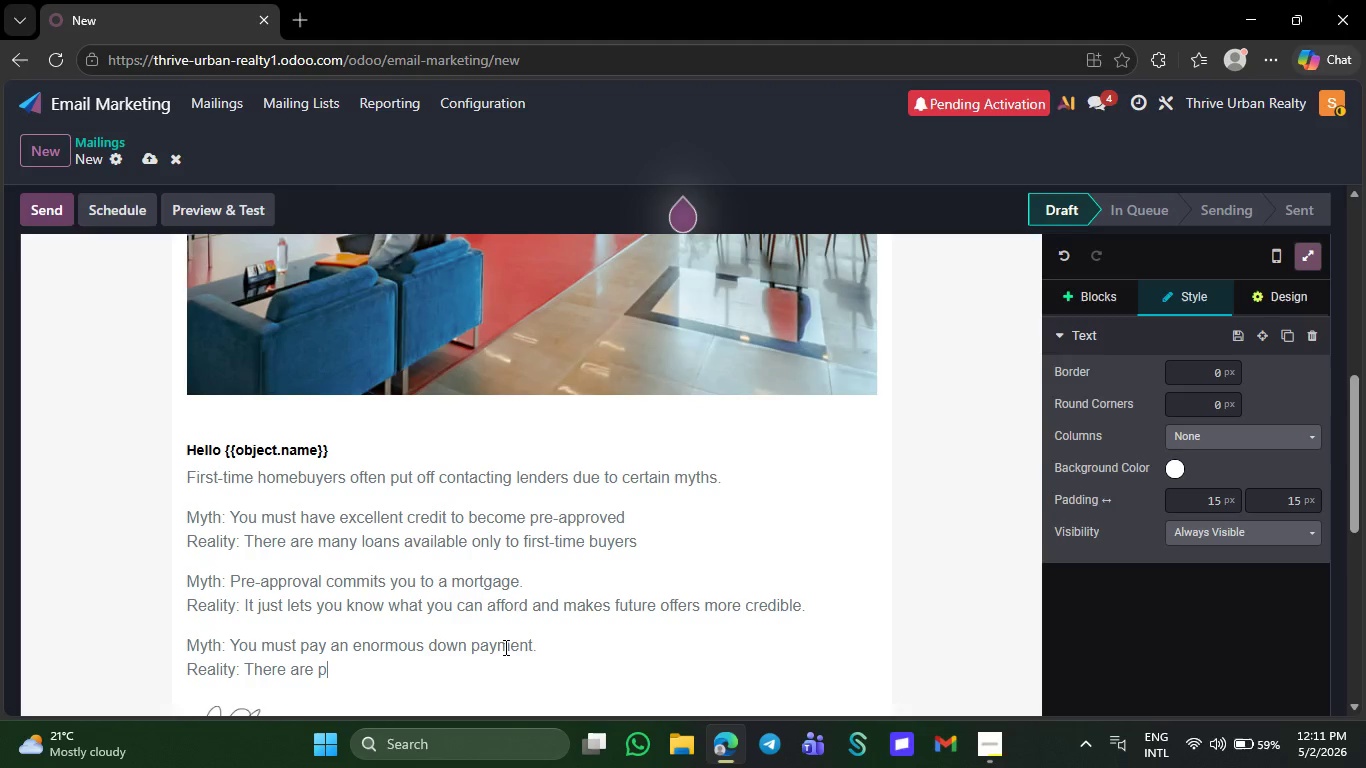 
type(rog)
 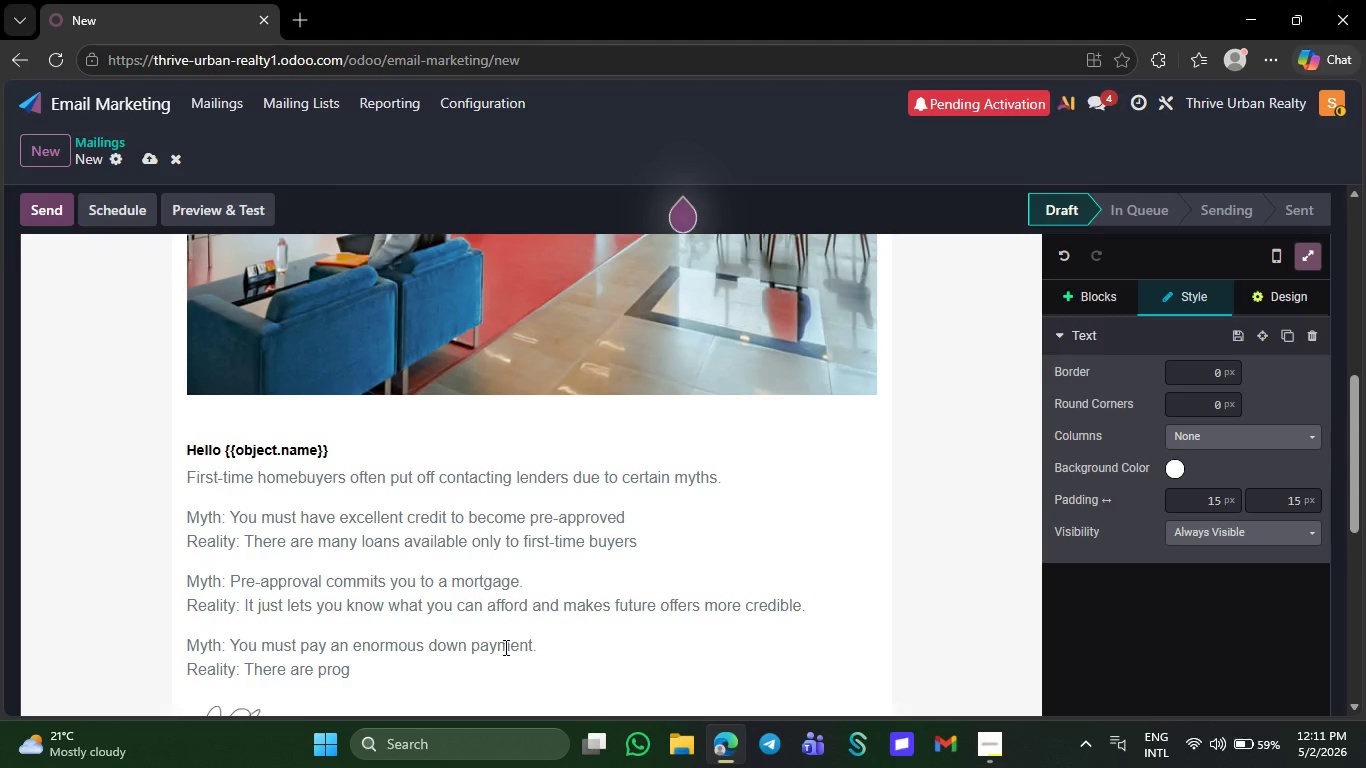 
type(rams that )
 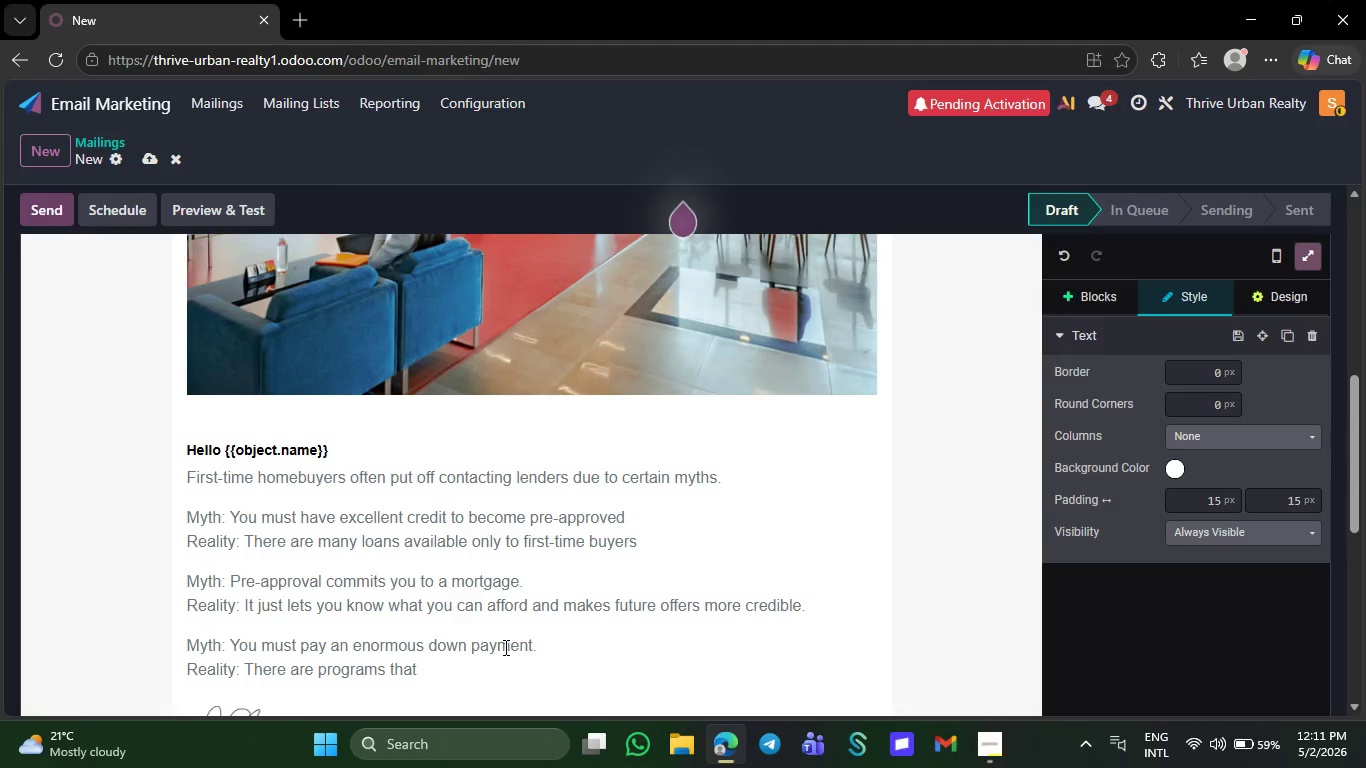 
wait(10.38)
 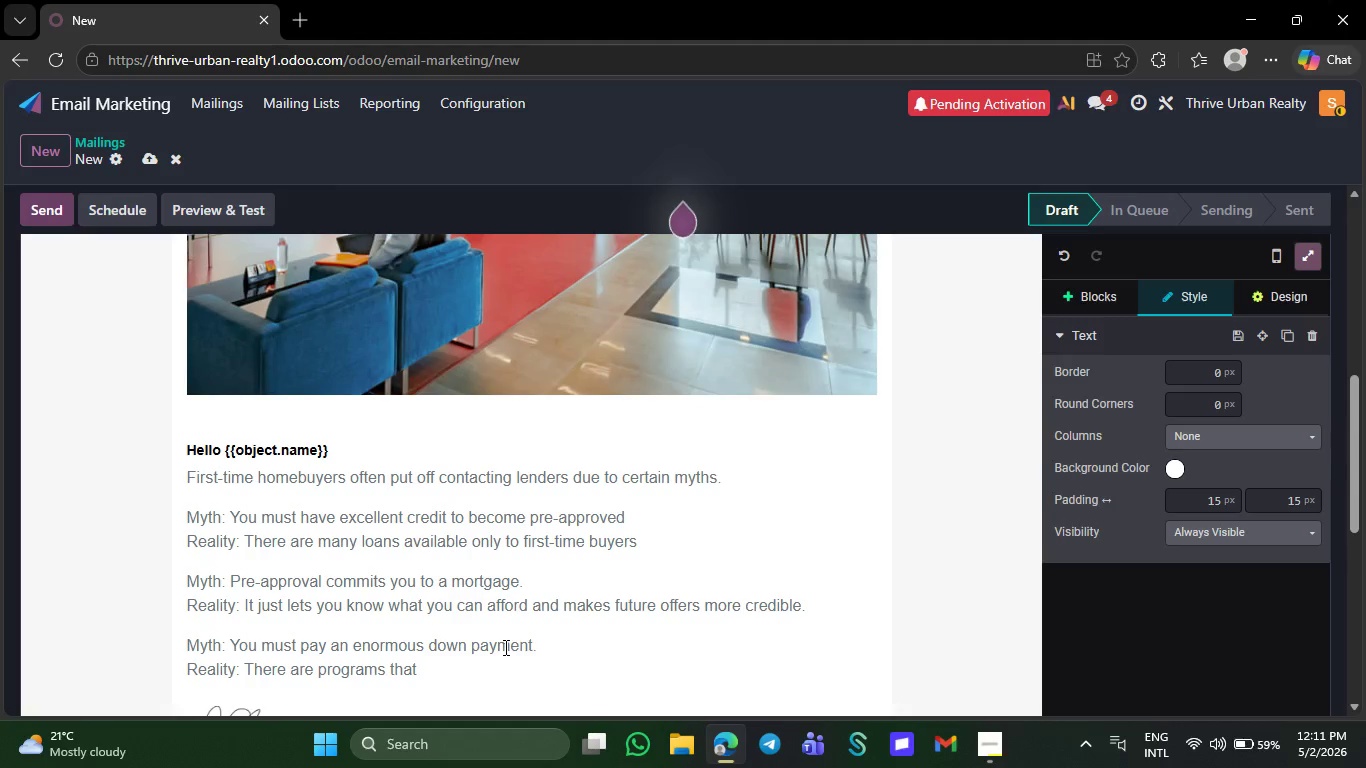 
type(re)
 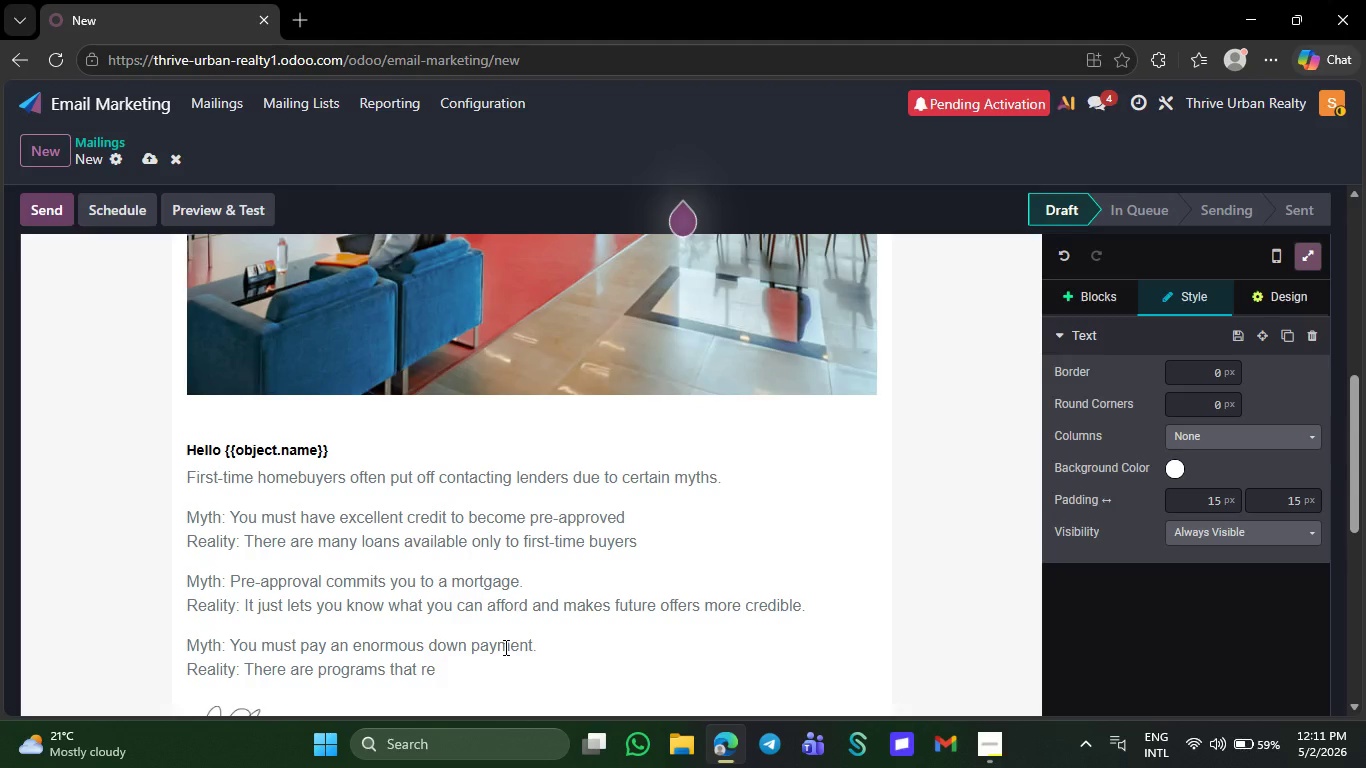 
type(quire)
 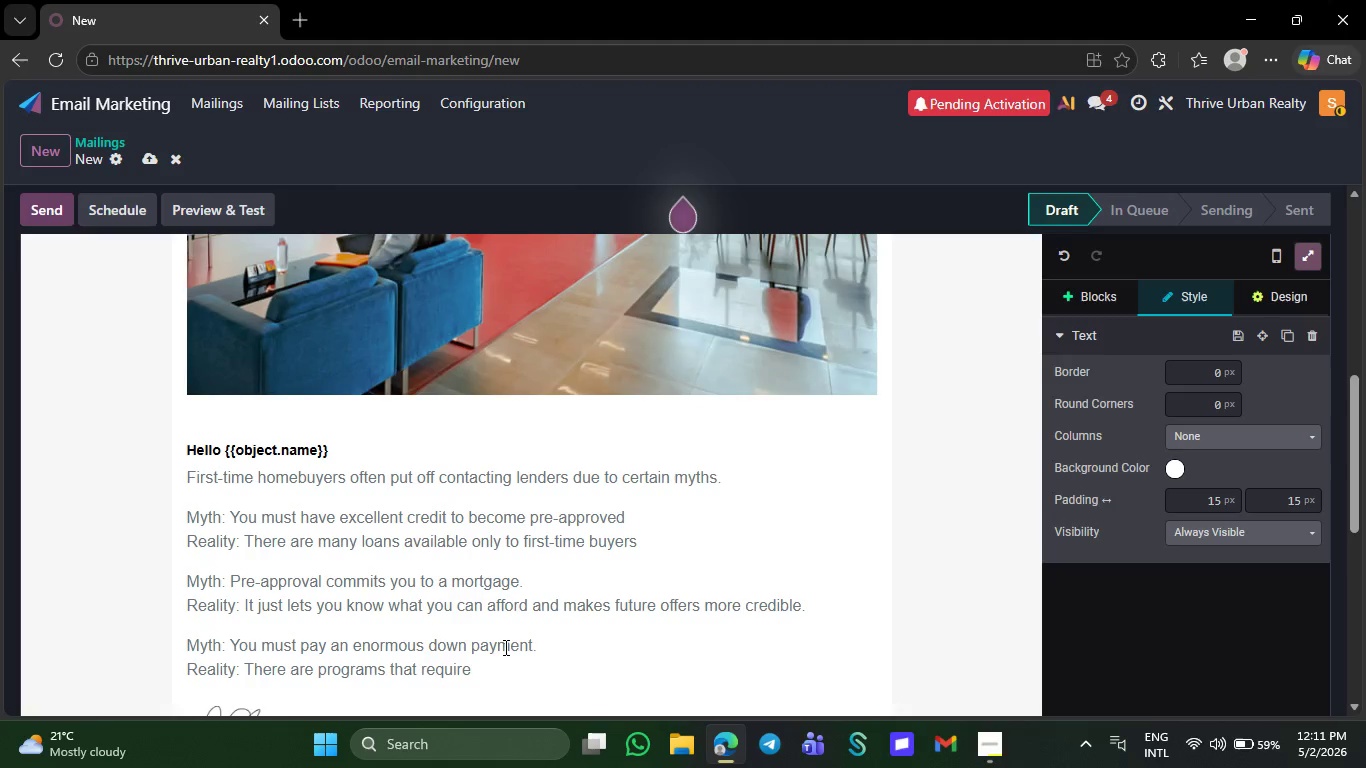 
key(Space)
 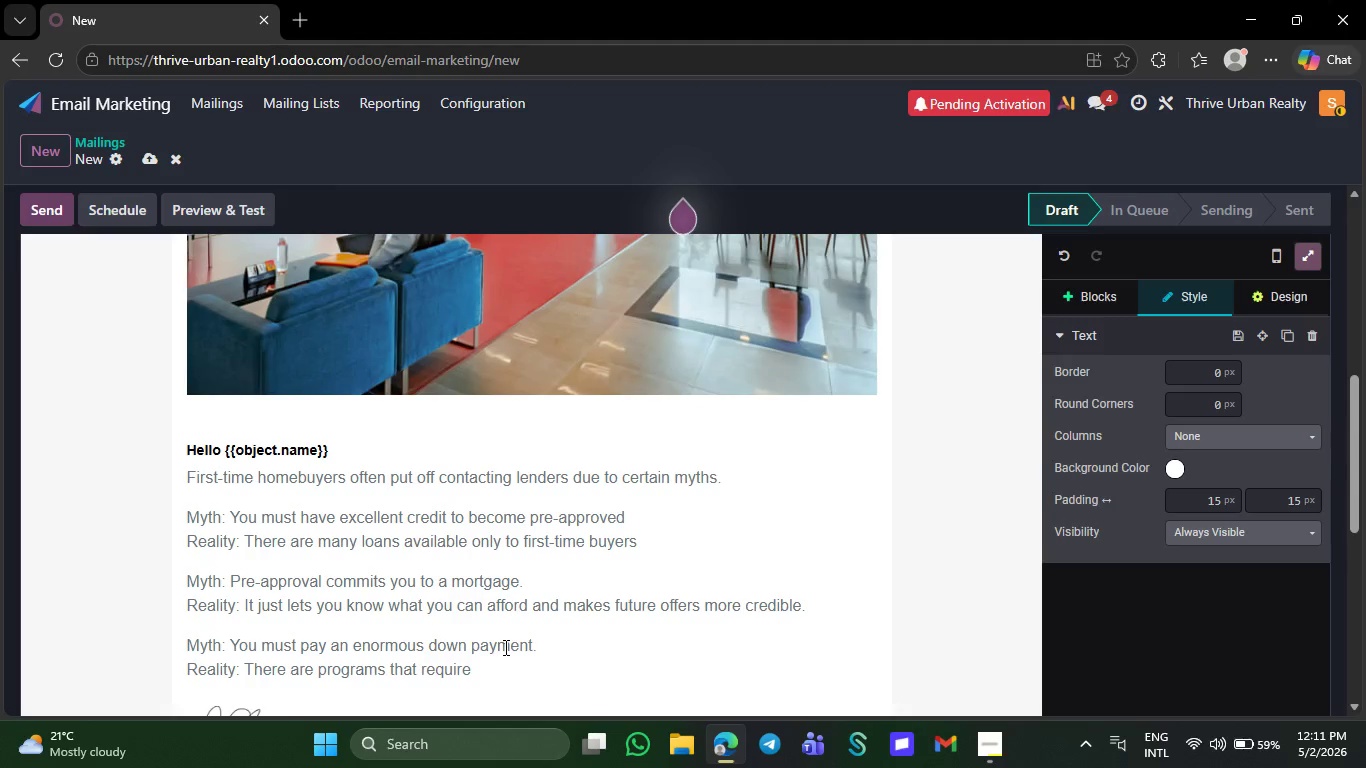 
wait(6.47)
 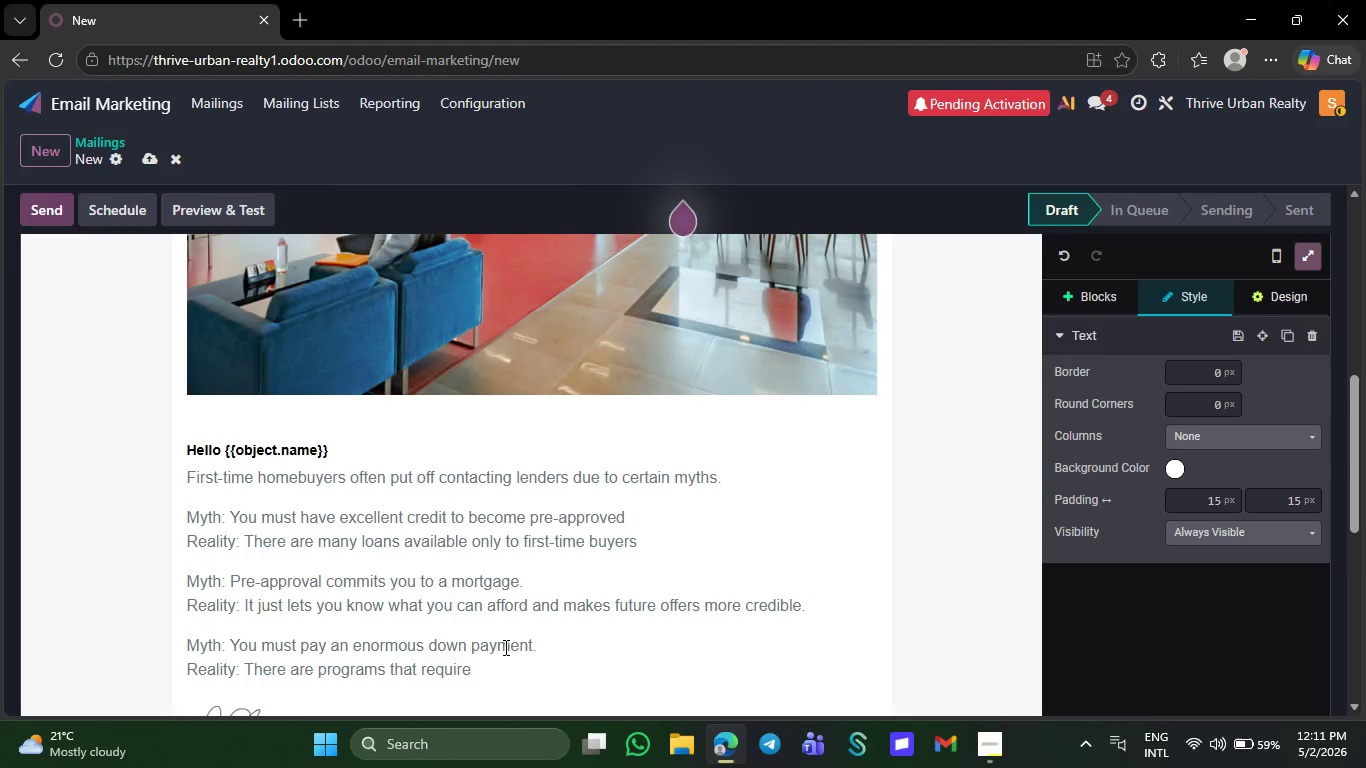 
key(M)
 